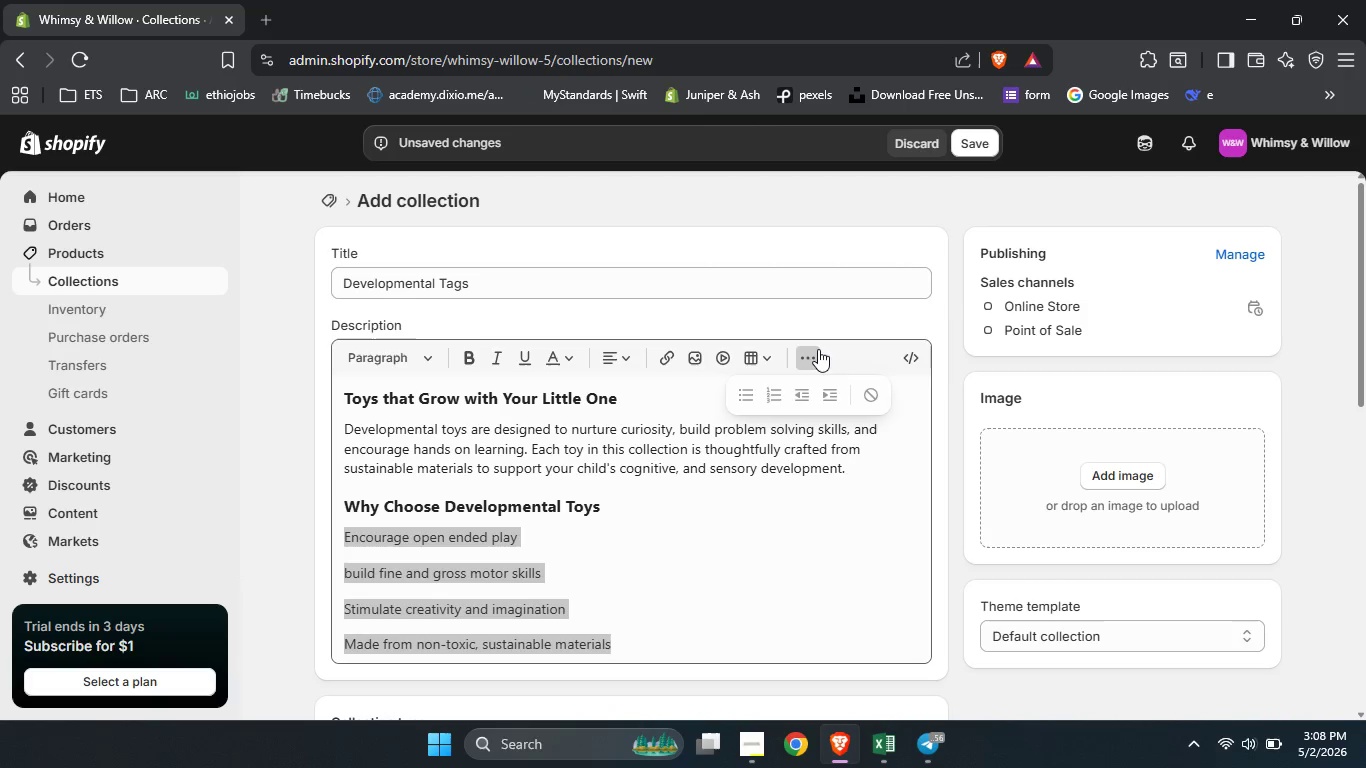 
left_click([818, 349])
 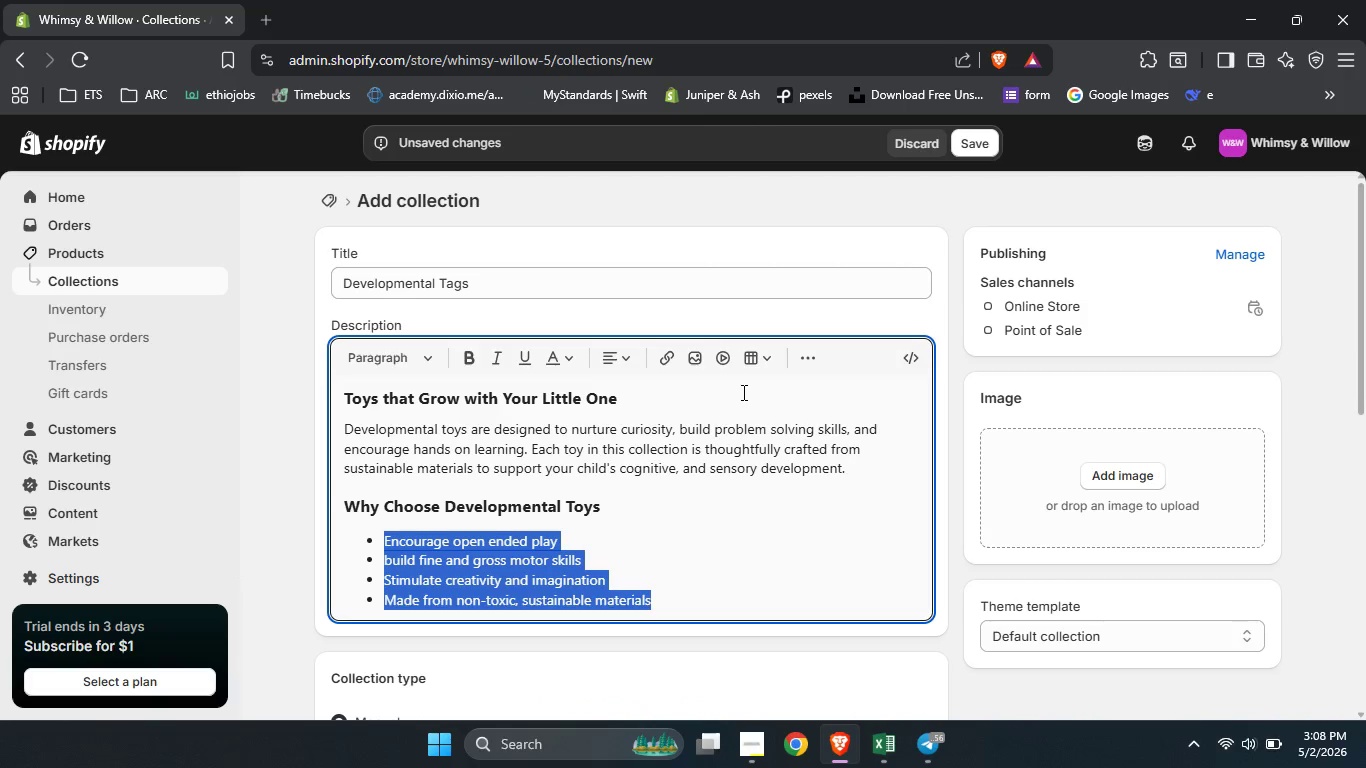 
left_click([742, 392])
 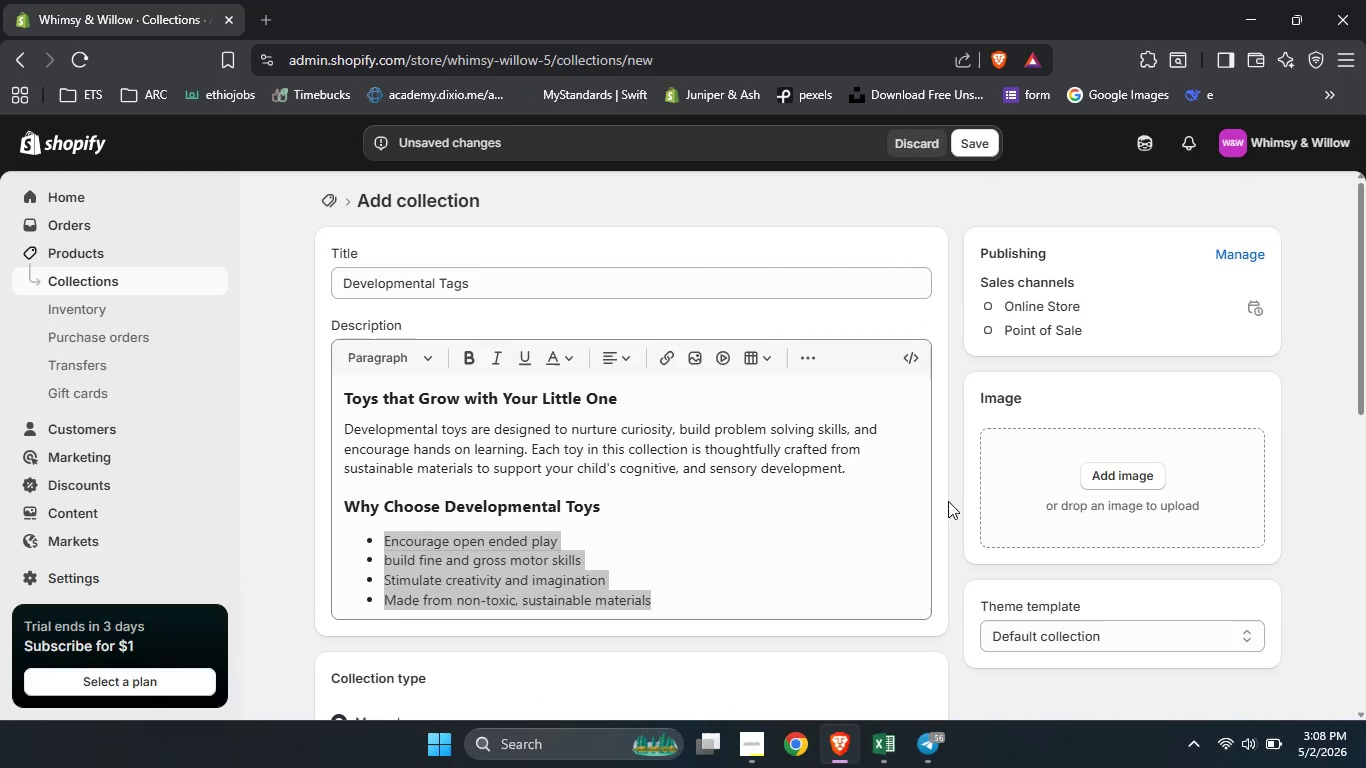 
left_click([948, 501])
 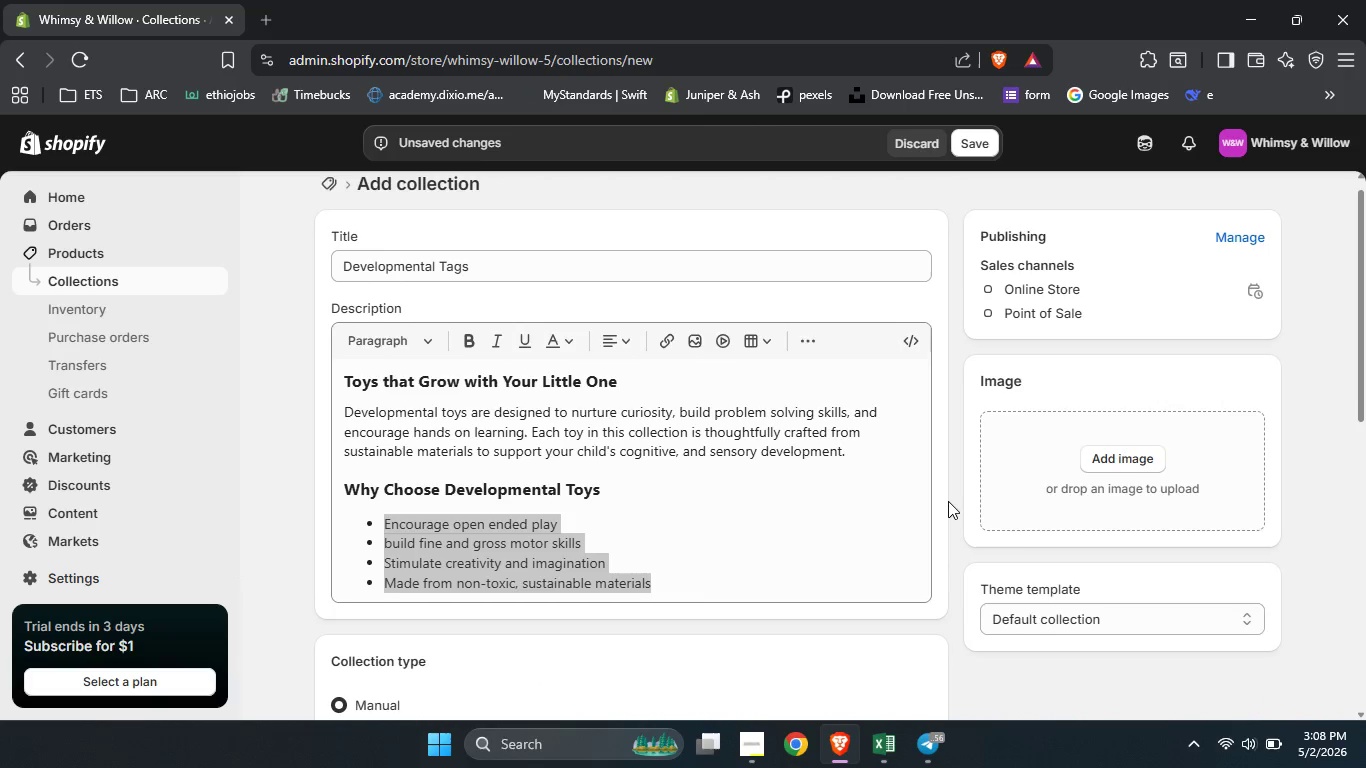 
scroll: coordinate [948, 501], scroll_direction: none, amount: 0.0
 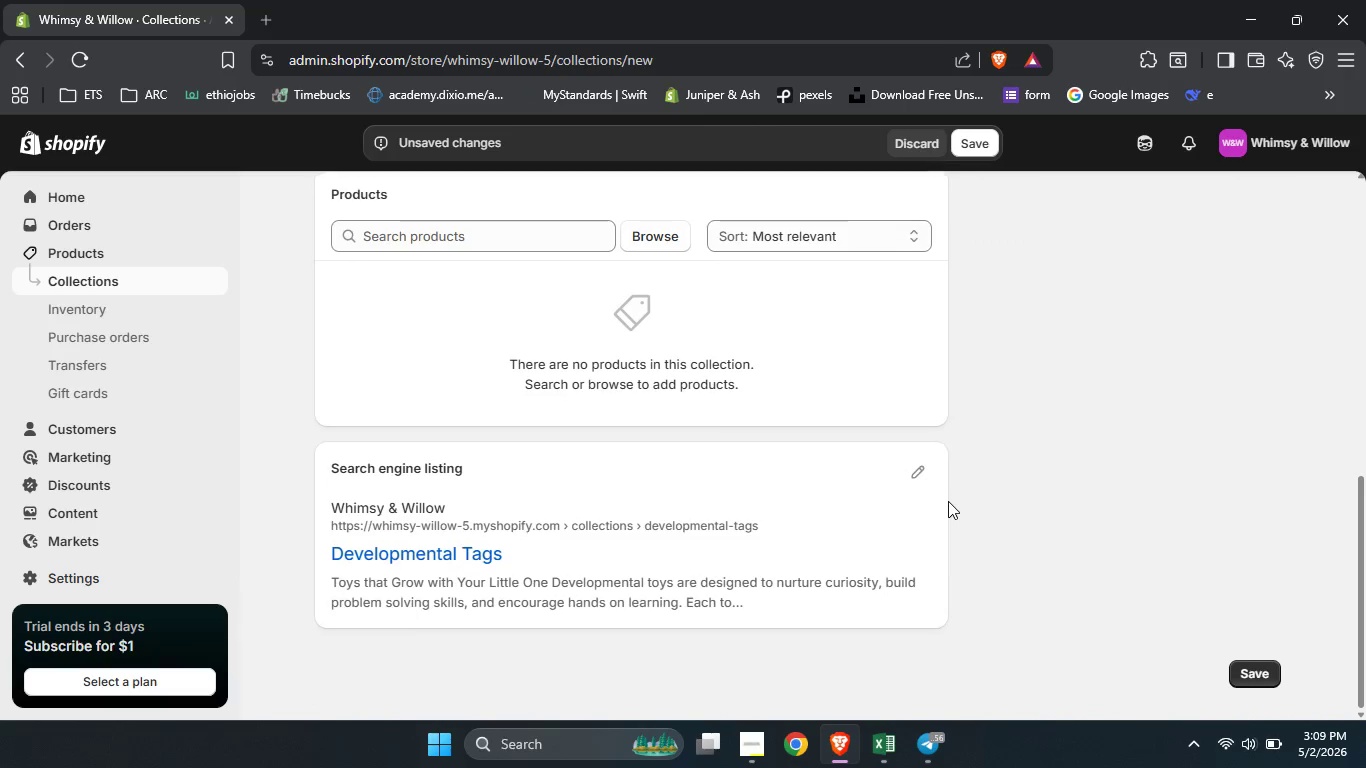 
scroll: coordinate [948, 501], scroll_direction: down, amount: 16.0
 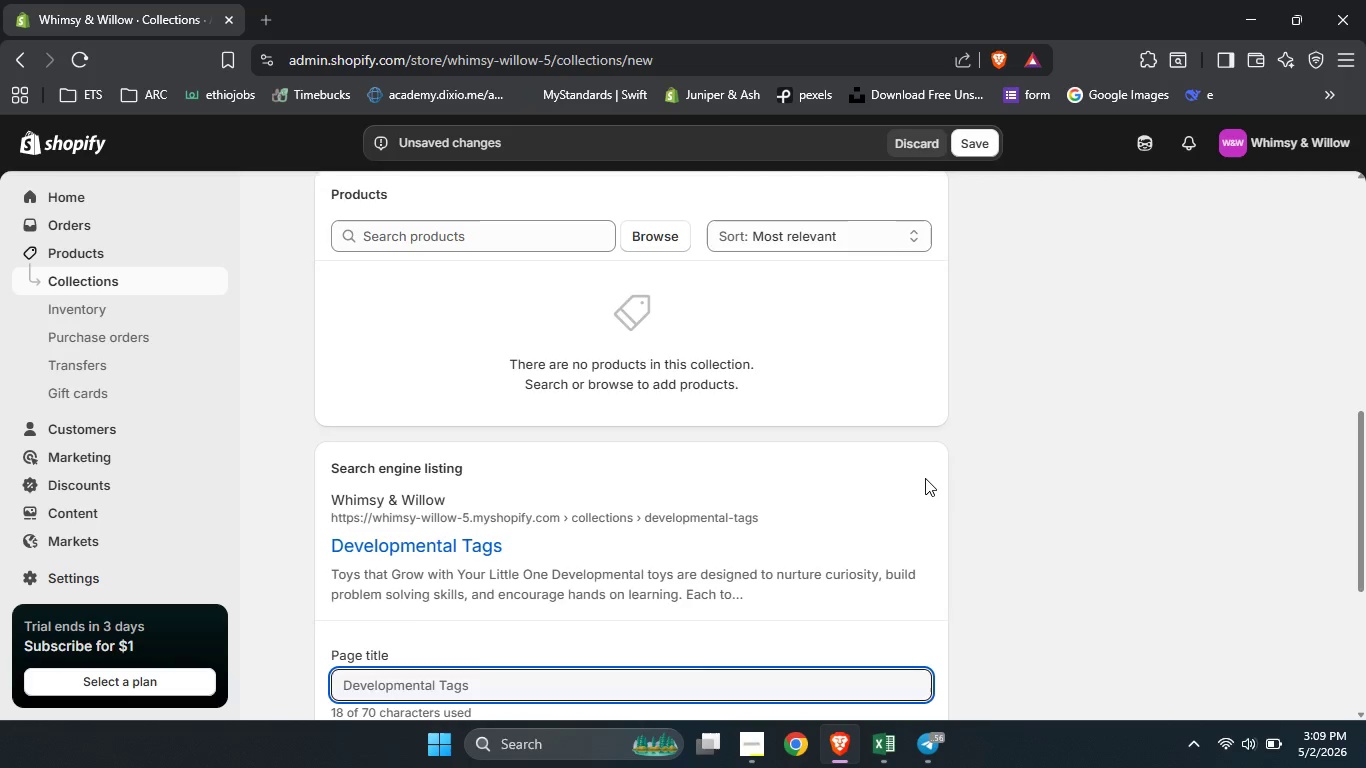 
left_click([925, 478])
 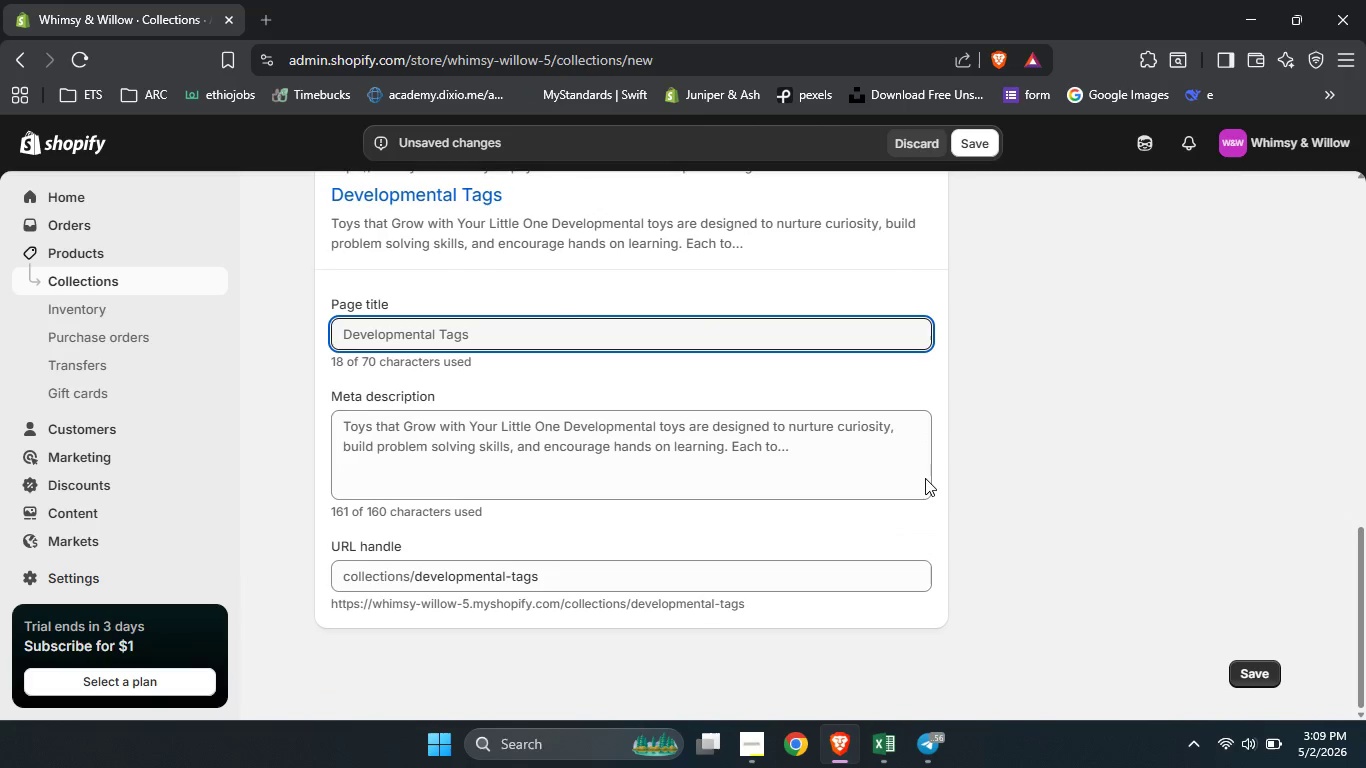 
scroll: coordinate [925, 478], scroll_direction: down, amount: 5.0
 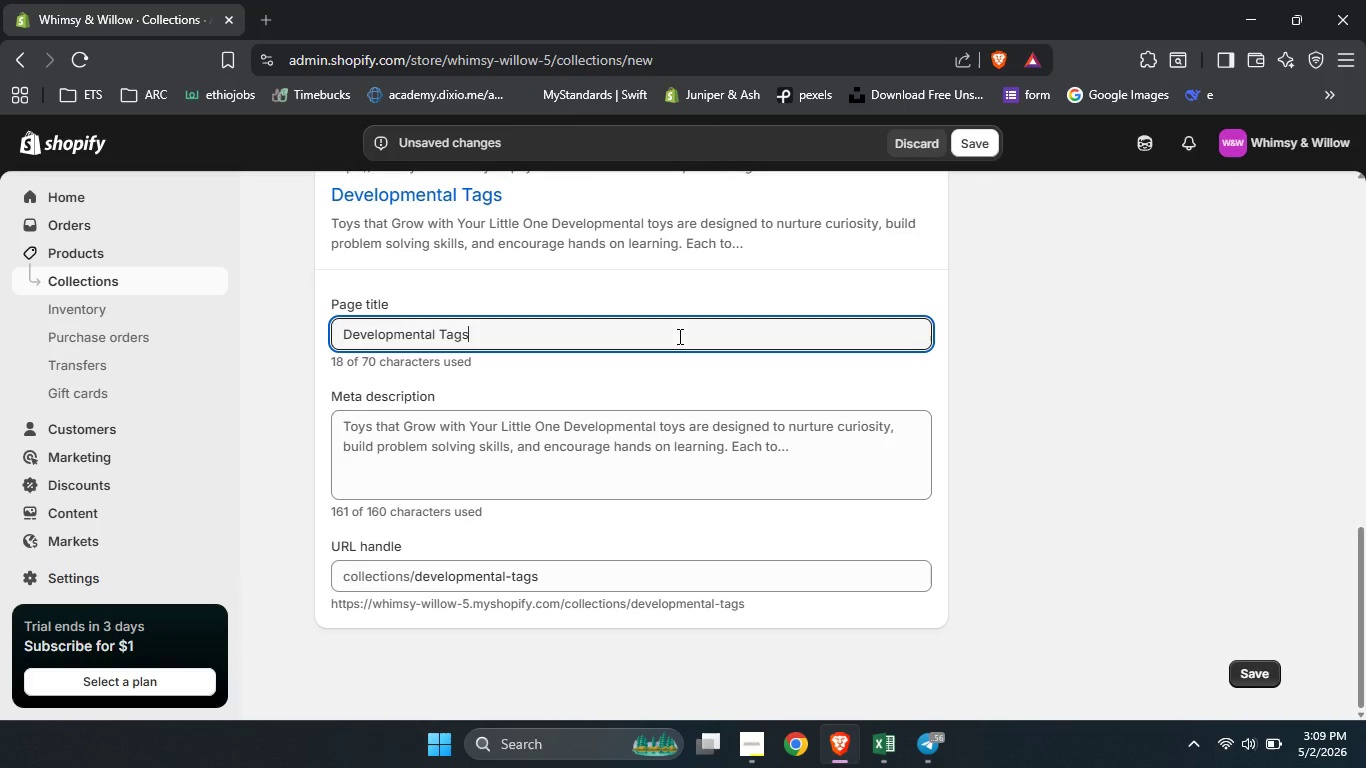 
left_click([678, 336])
 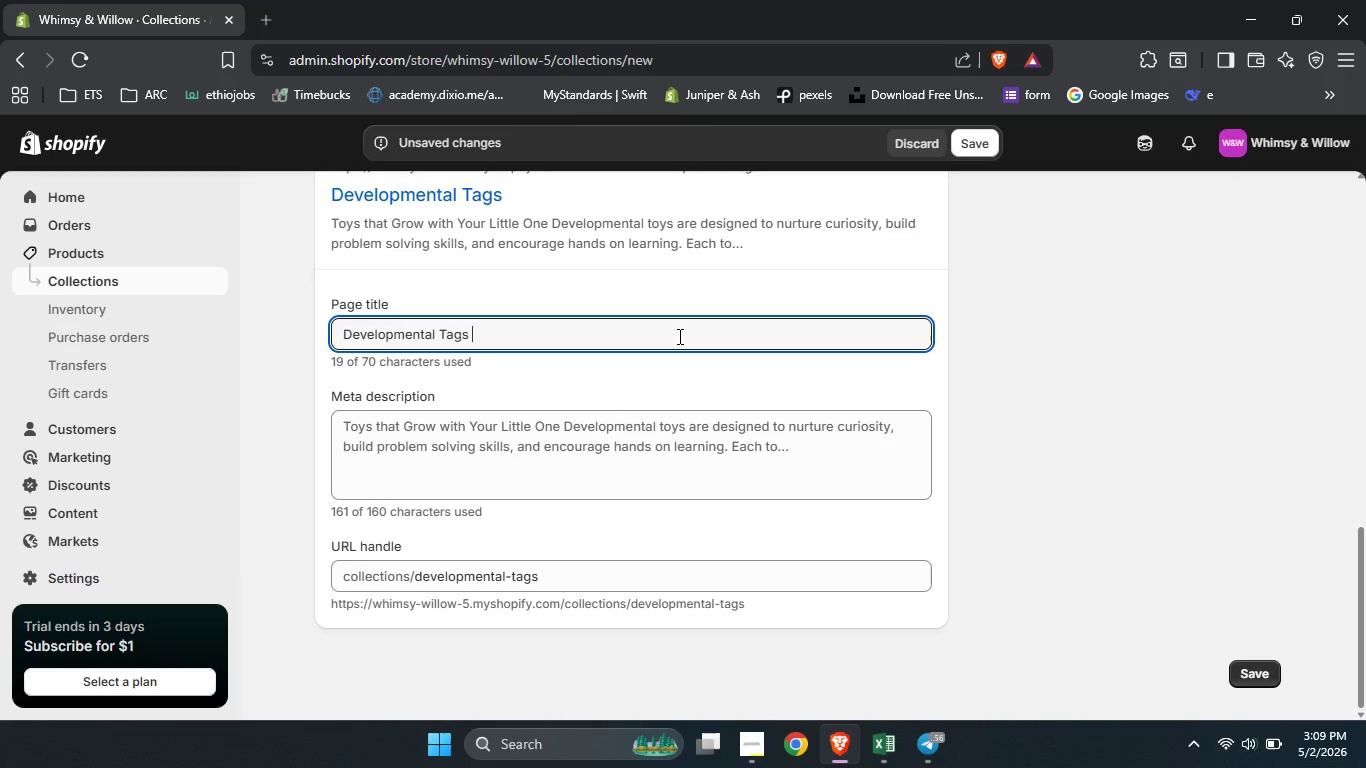 
type( | Eco-Friendly Learning Toy for Kids)
 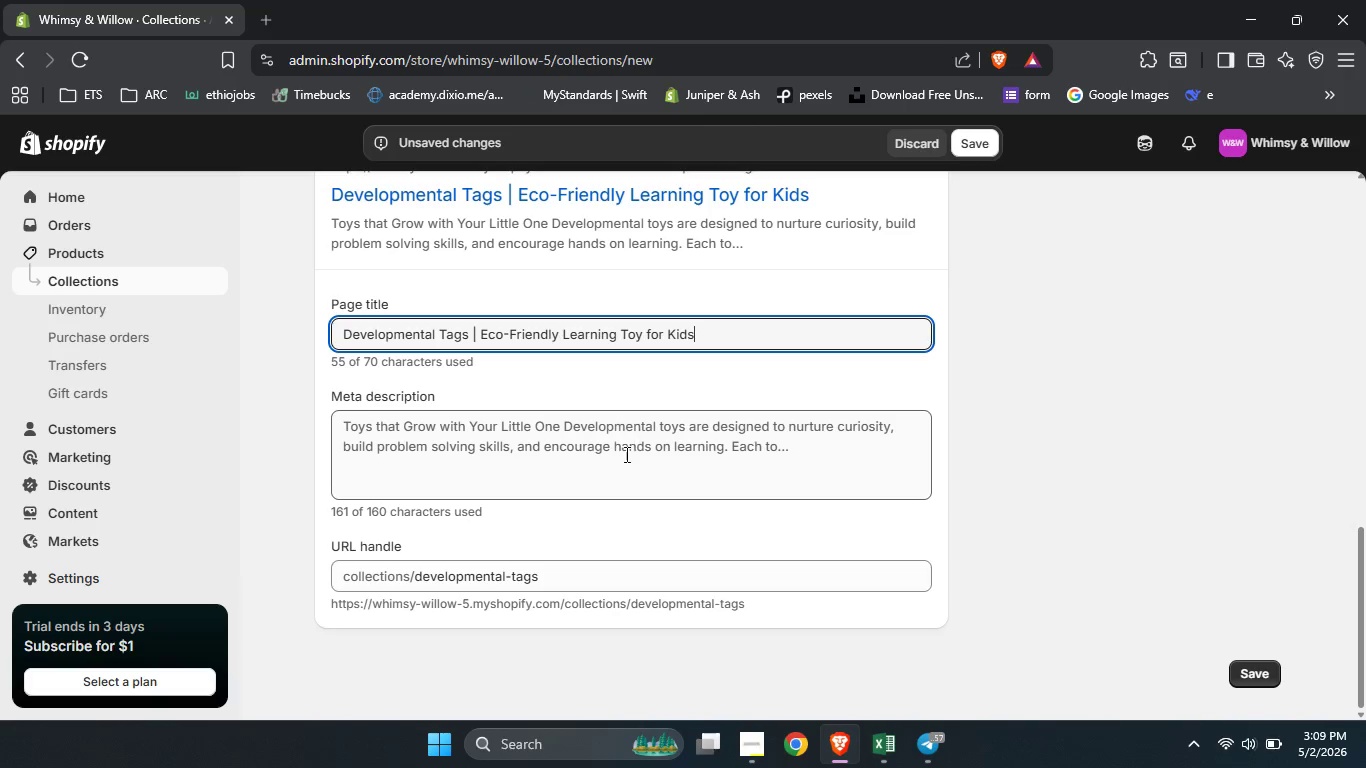 
left_click([623, 457])
 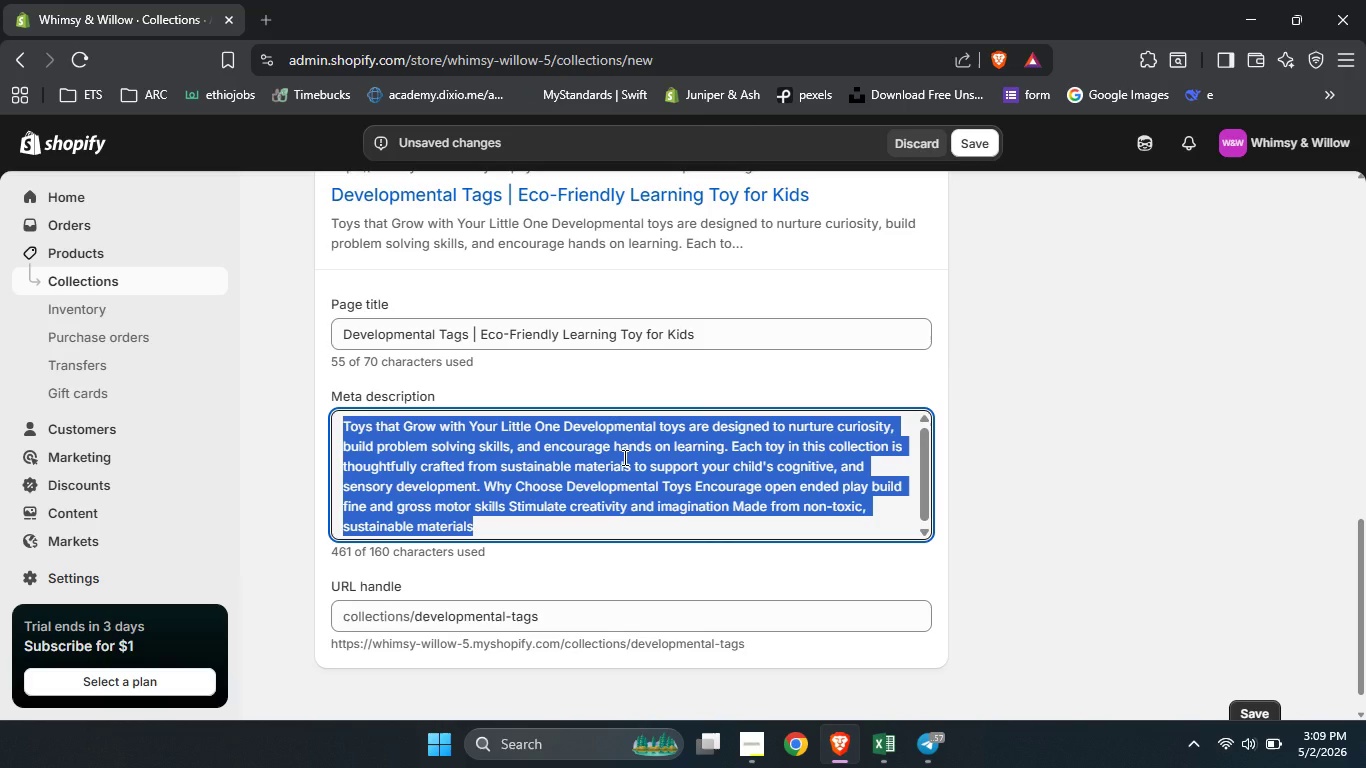 
key(Control+ControlLeft)
 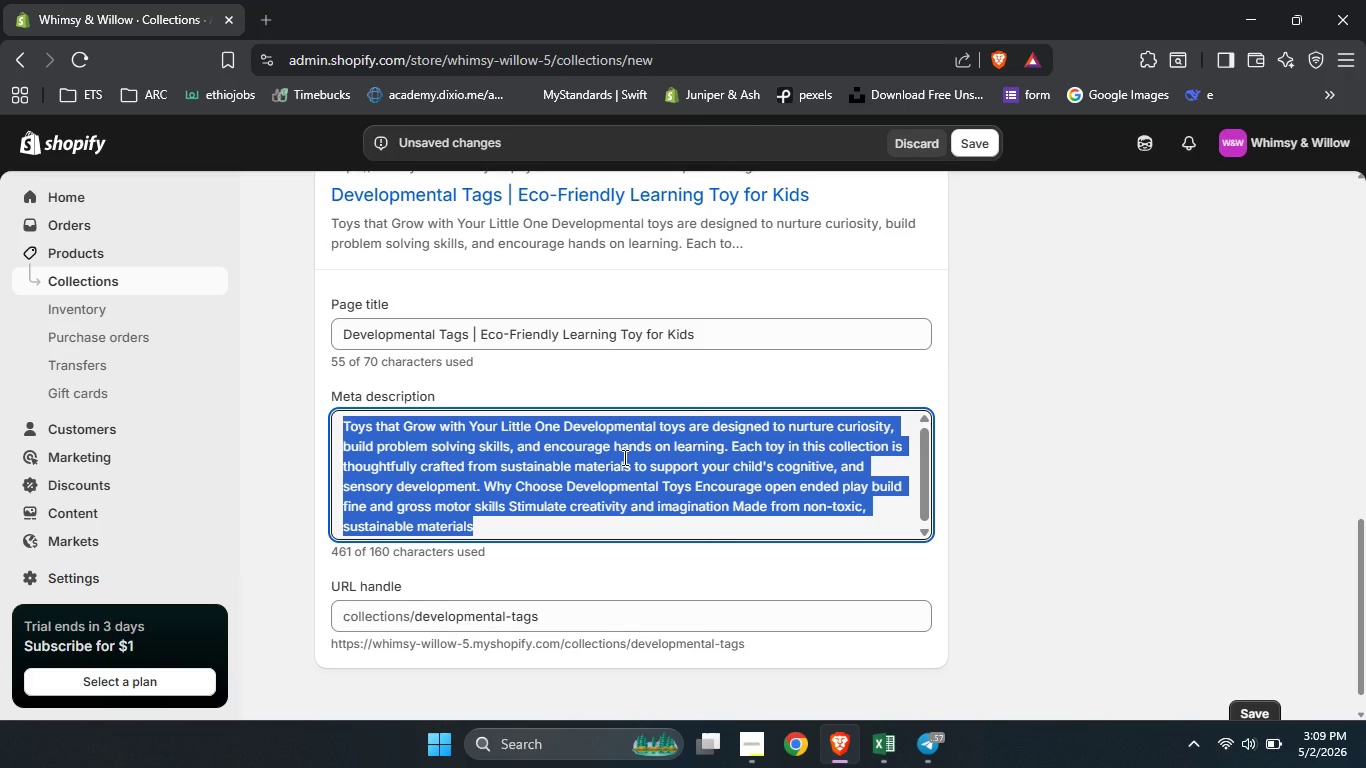 
key(Control+A)
 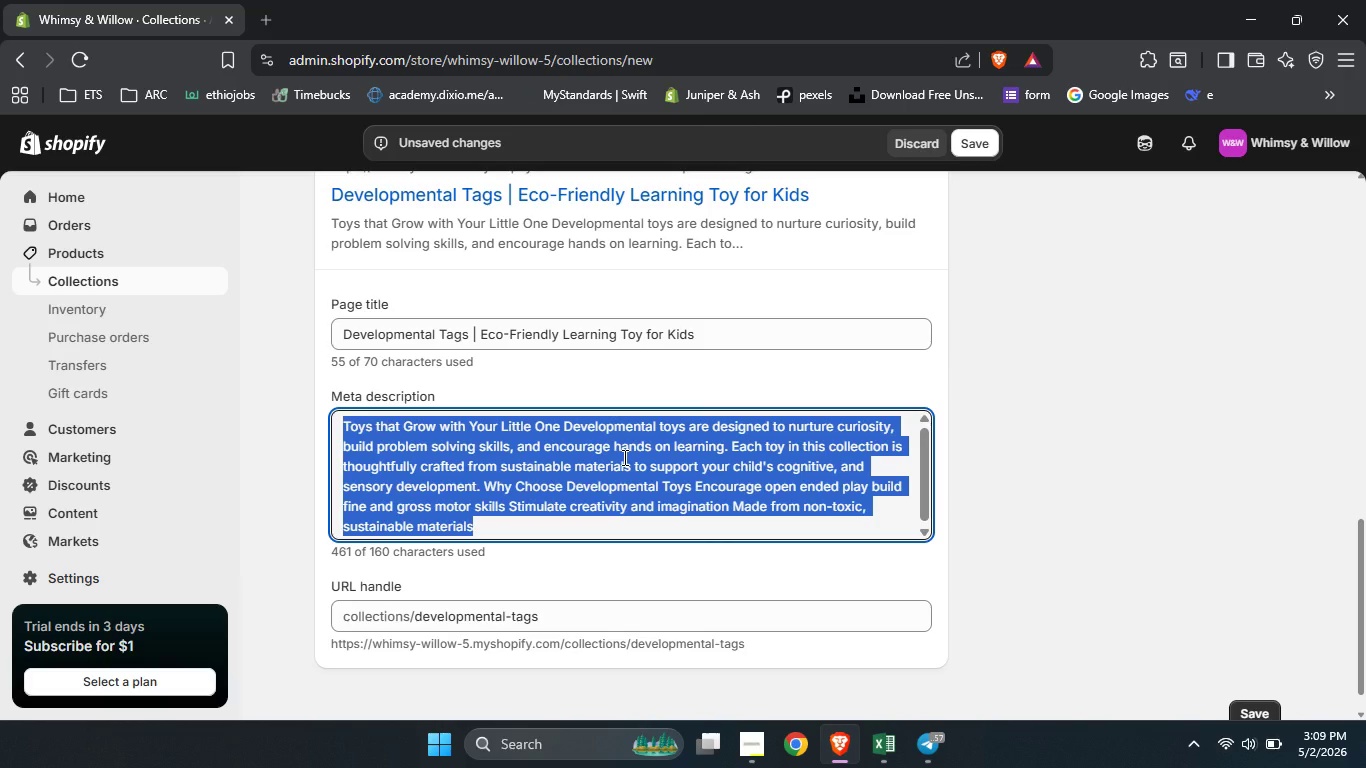 
type(Disvoc)
key(Backspace)
key(Backspace)
key(Backspace)
type(cover eco=)
key(Backspace)
type(-s)
key(Backspace)
type(friendlu)
key(Backspace)
type(y developmental toys that nurtures curiosity and build skills. Wooden stackers )
key(Backspace)
type(, sg)
key(Backspace)
type(hape sorters, and more. Shope sustainable)
 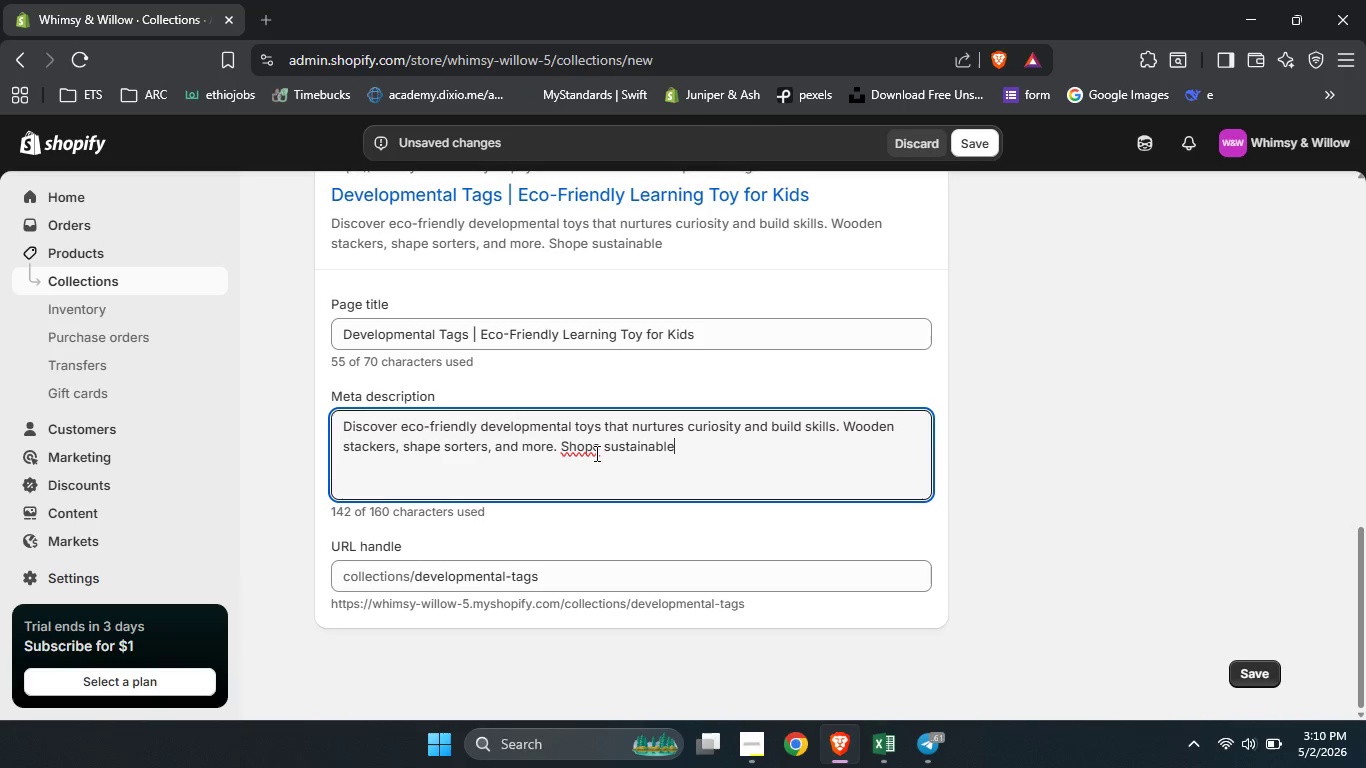 
left_click([600, 448])
 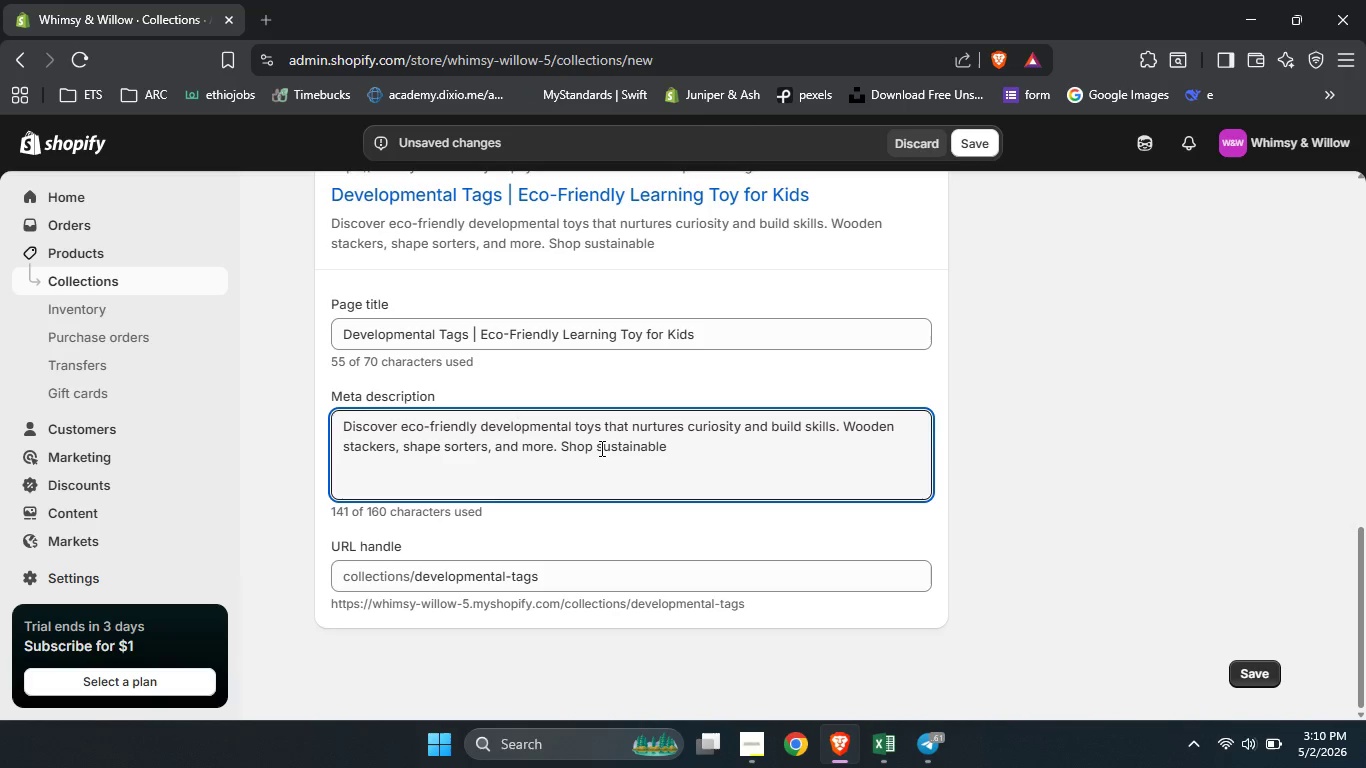 
key(Backspace)
 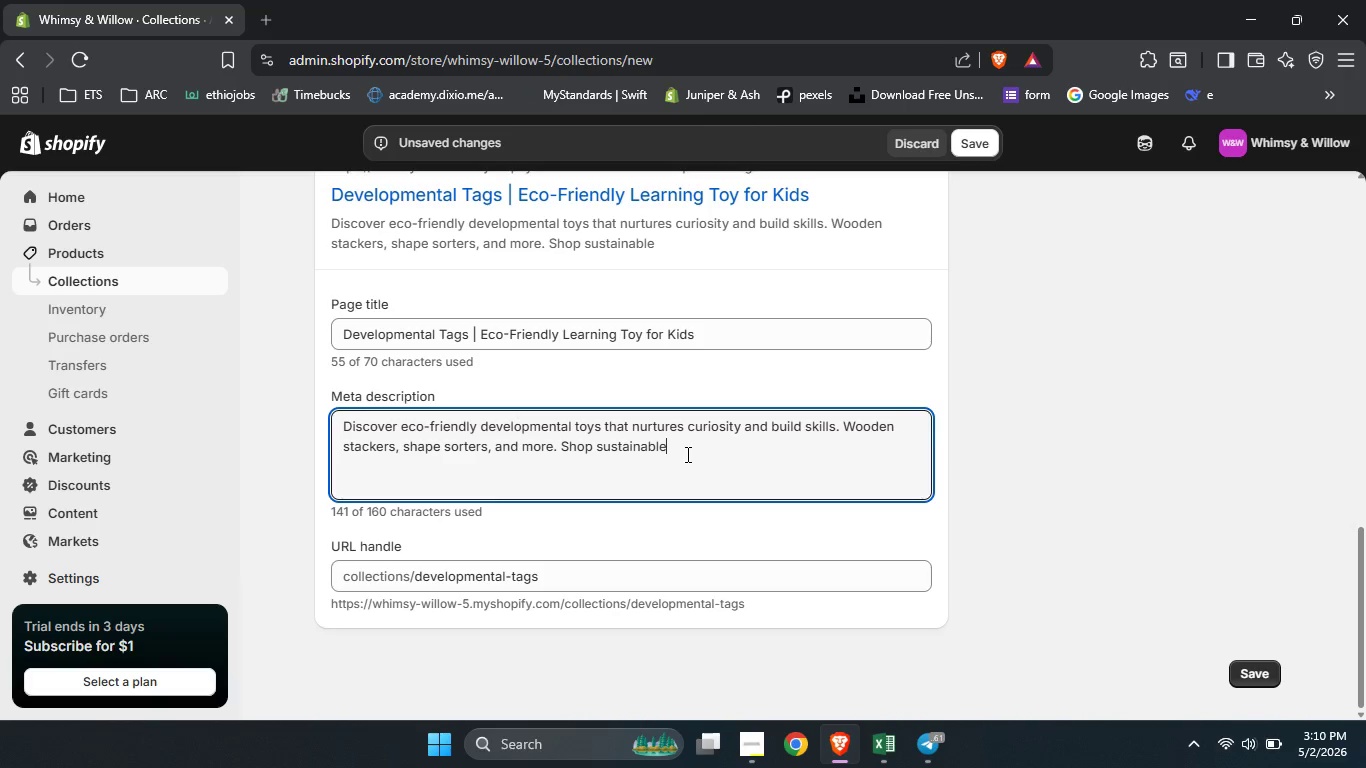 
left_click([686, 454])
 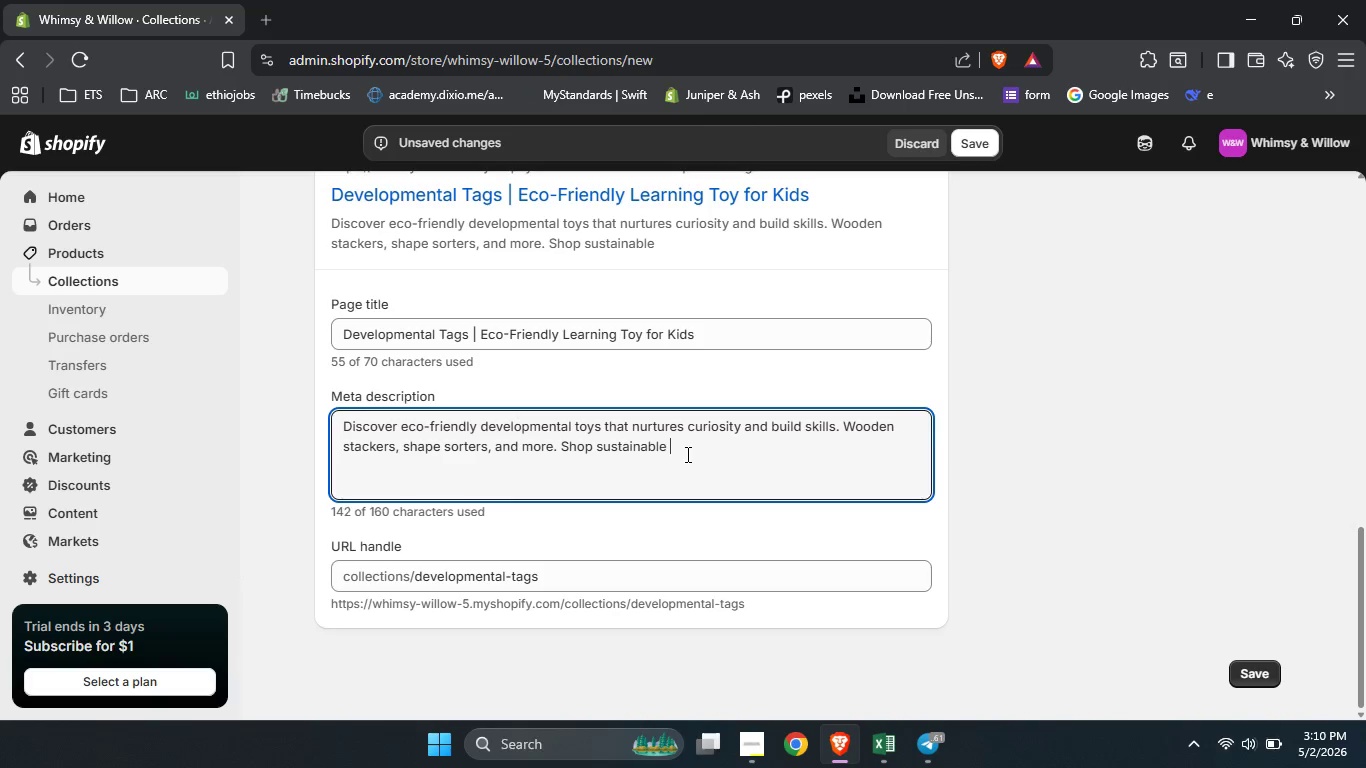 
type( k)
key(Backspace)
type(learnings )
key(Backspace)
key(Backspace)
type( toys today)
key(Backspace)
key(Backspace)
key(Backspace)
key(Backspace)
key(Backspace)
type(toys.)
 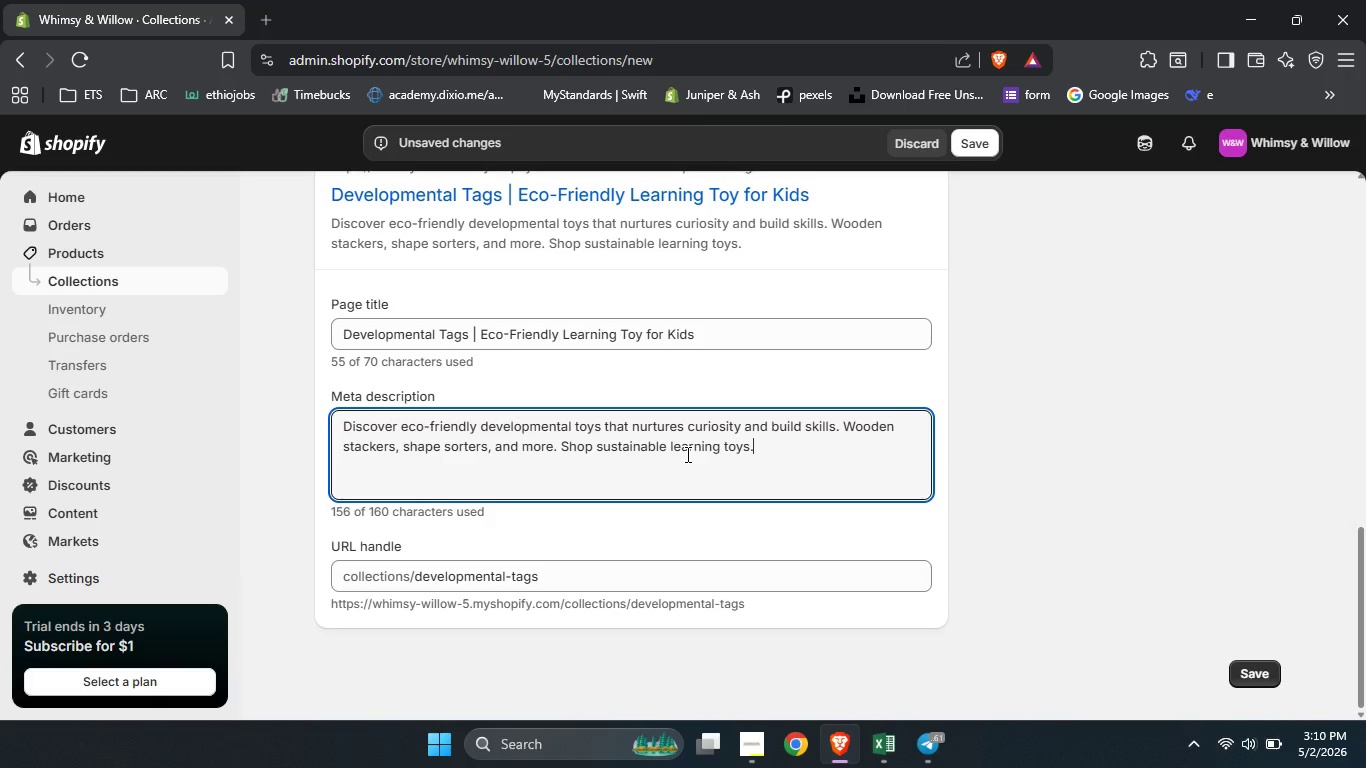 
scroll: coordinate [686, 454], scroll_direction: down, amount: 1.0
 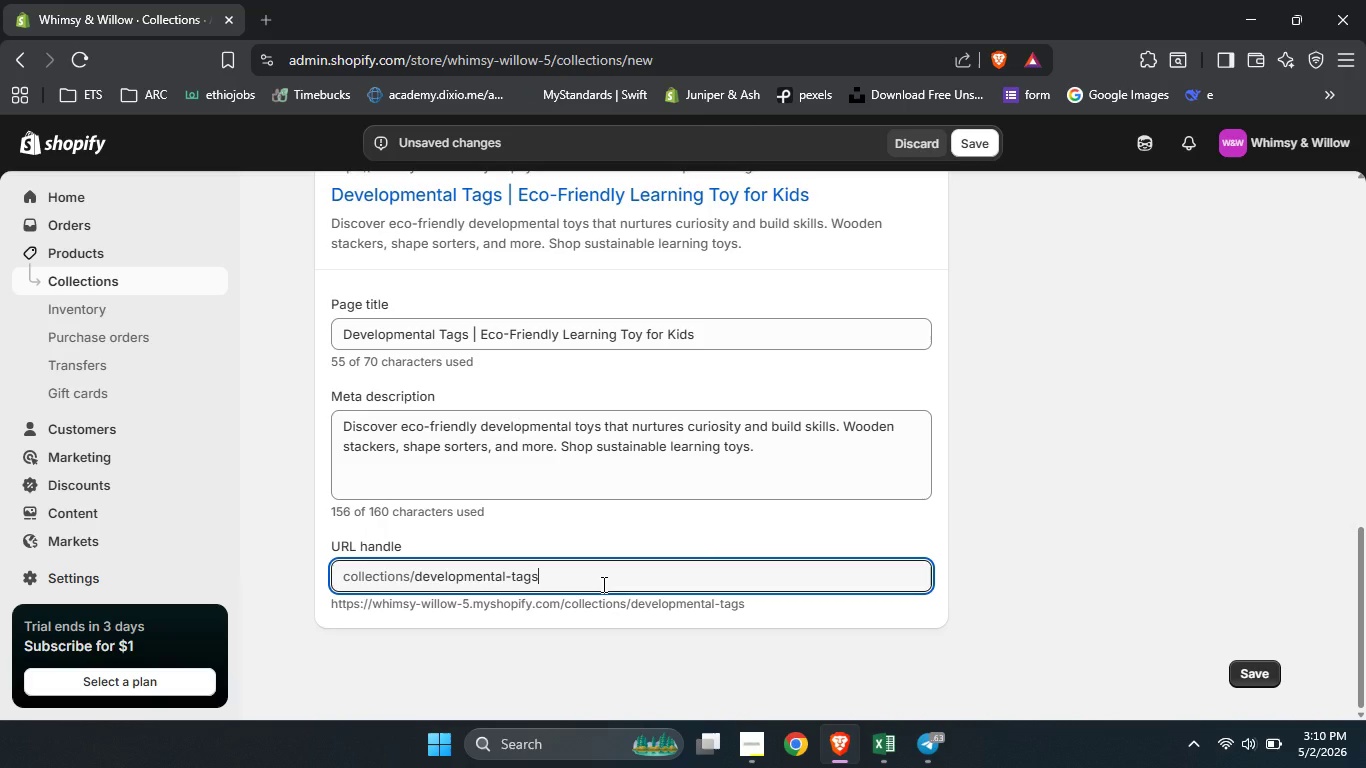 
left_click([602, 584])
 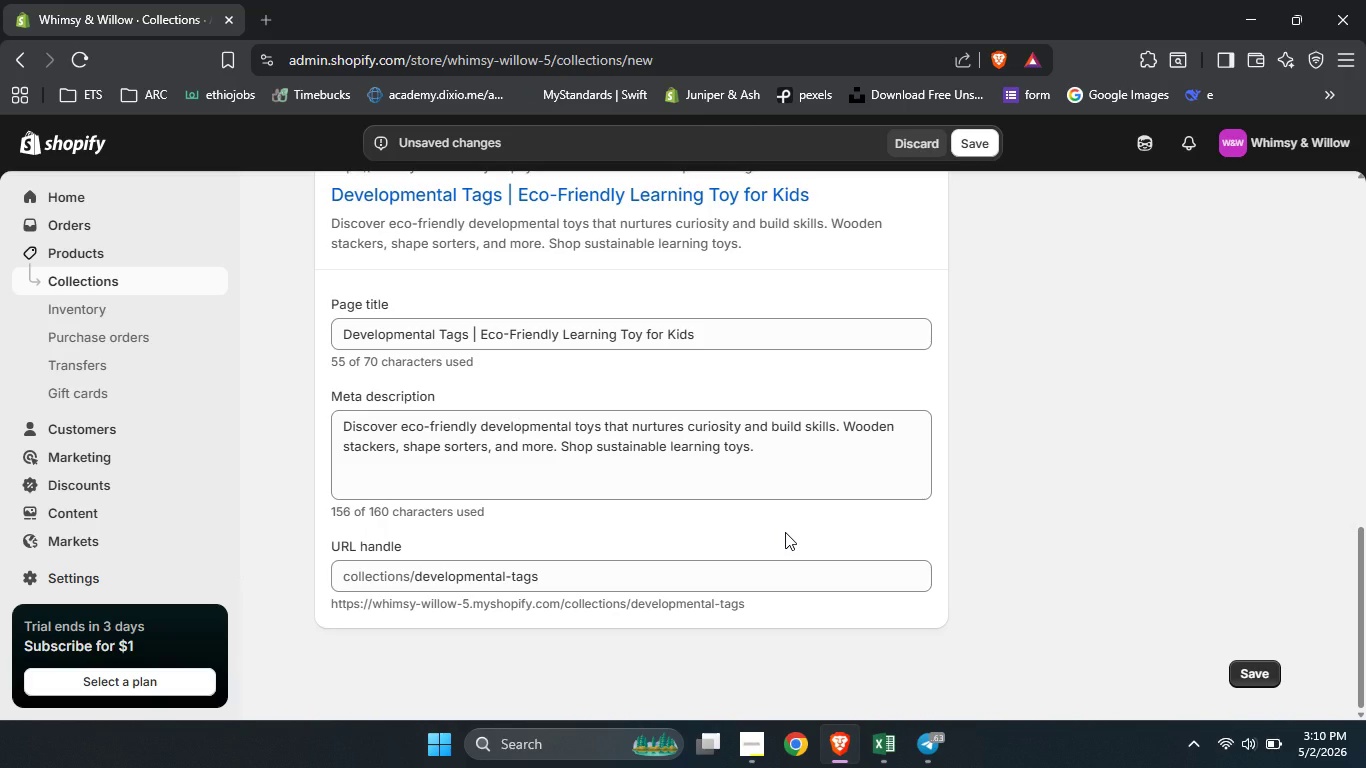 
left_click([785, 532])
 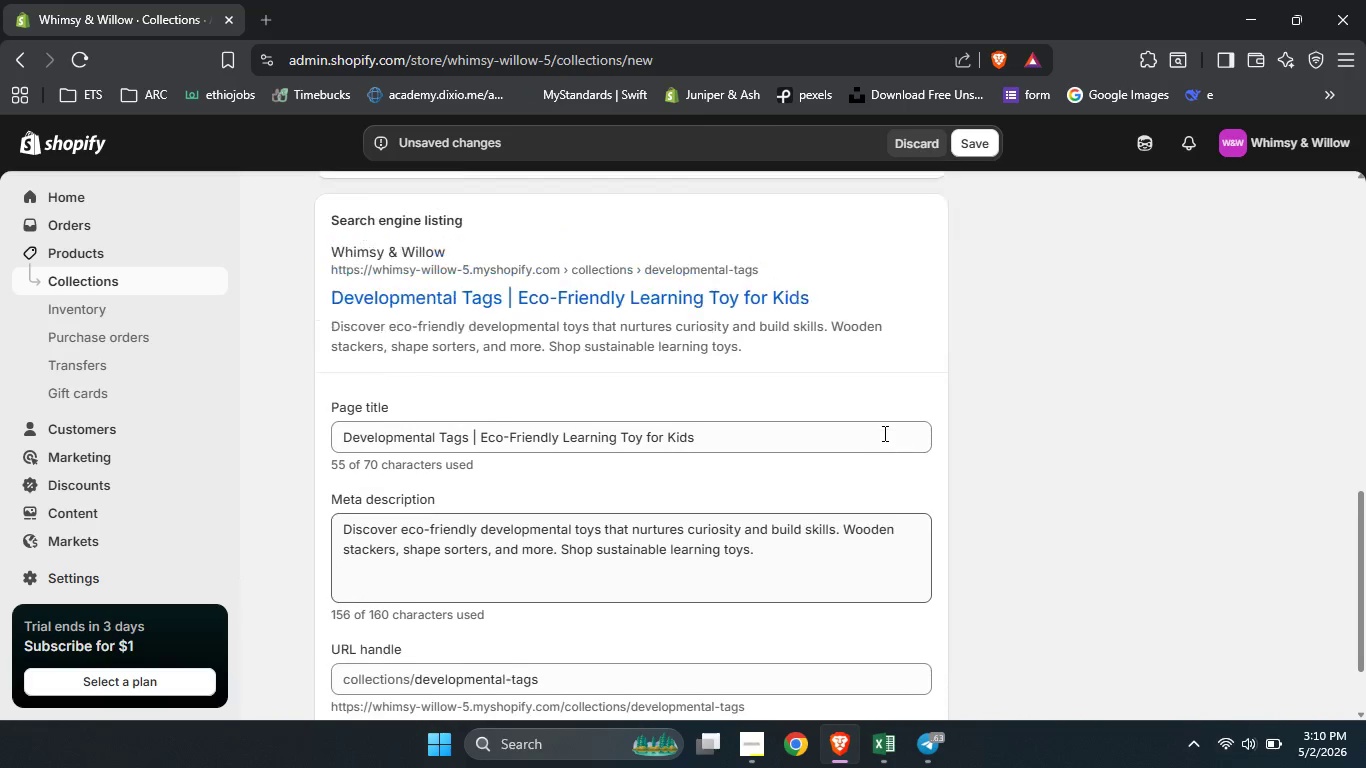 
scroll: coordinate [883, 433], scroll_direction: none, amount: 0.0
 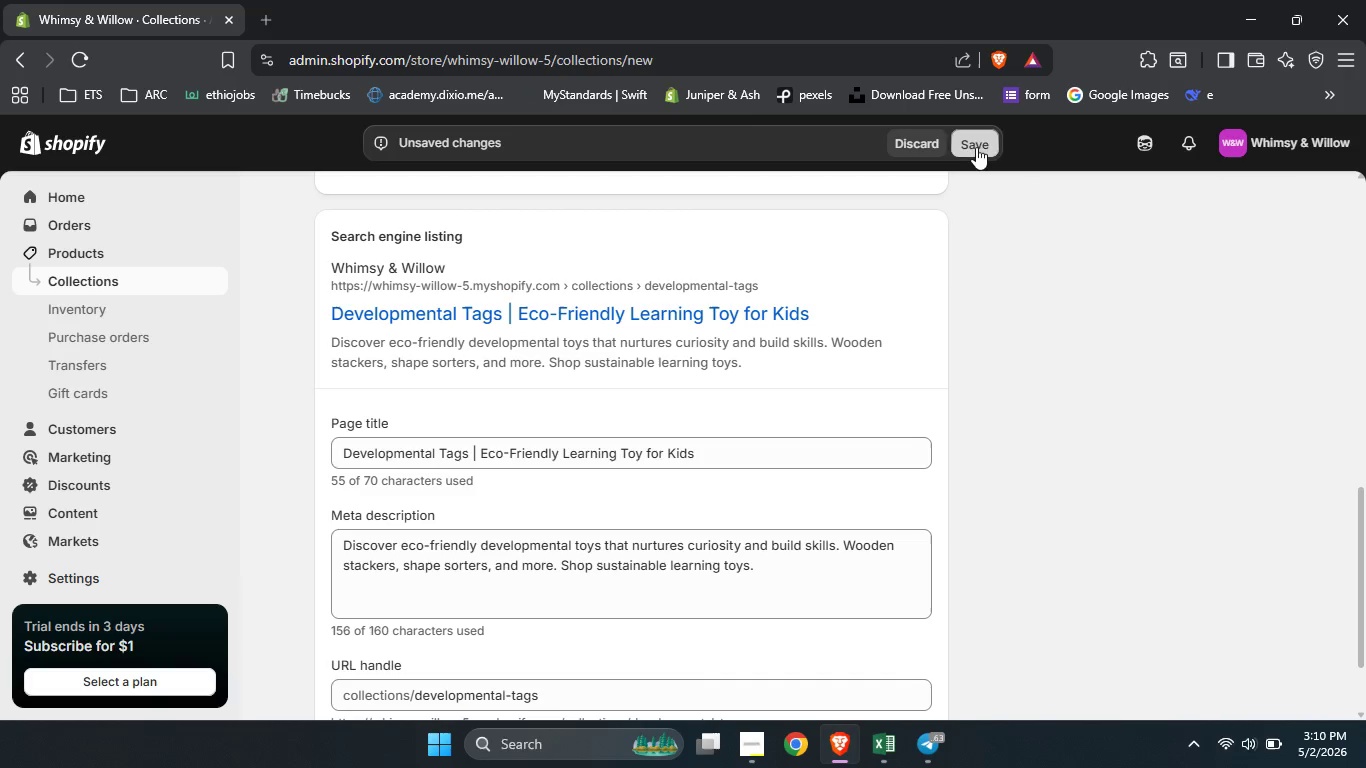 
left_click([976, 147])
 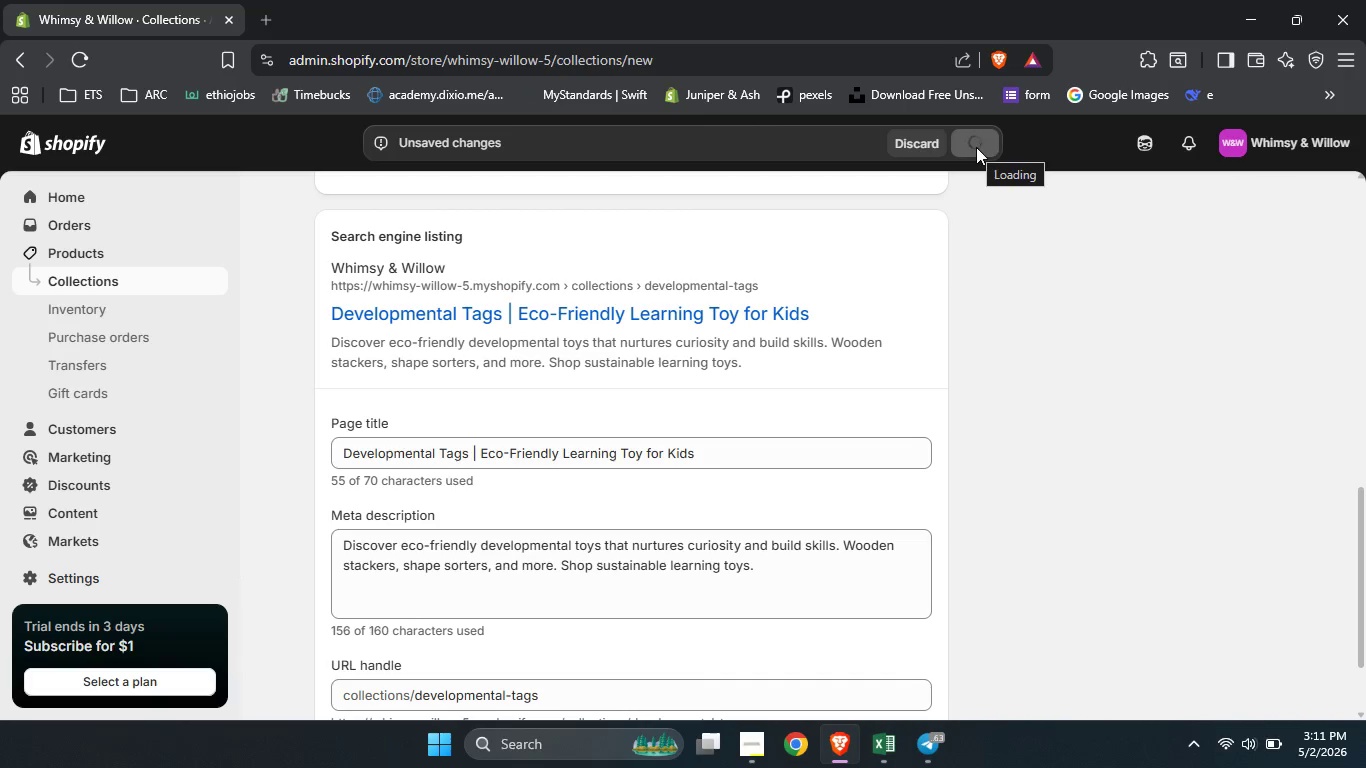 
wait(8.53)
 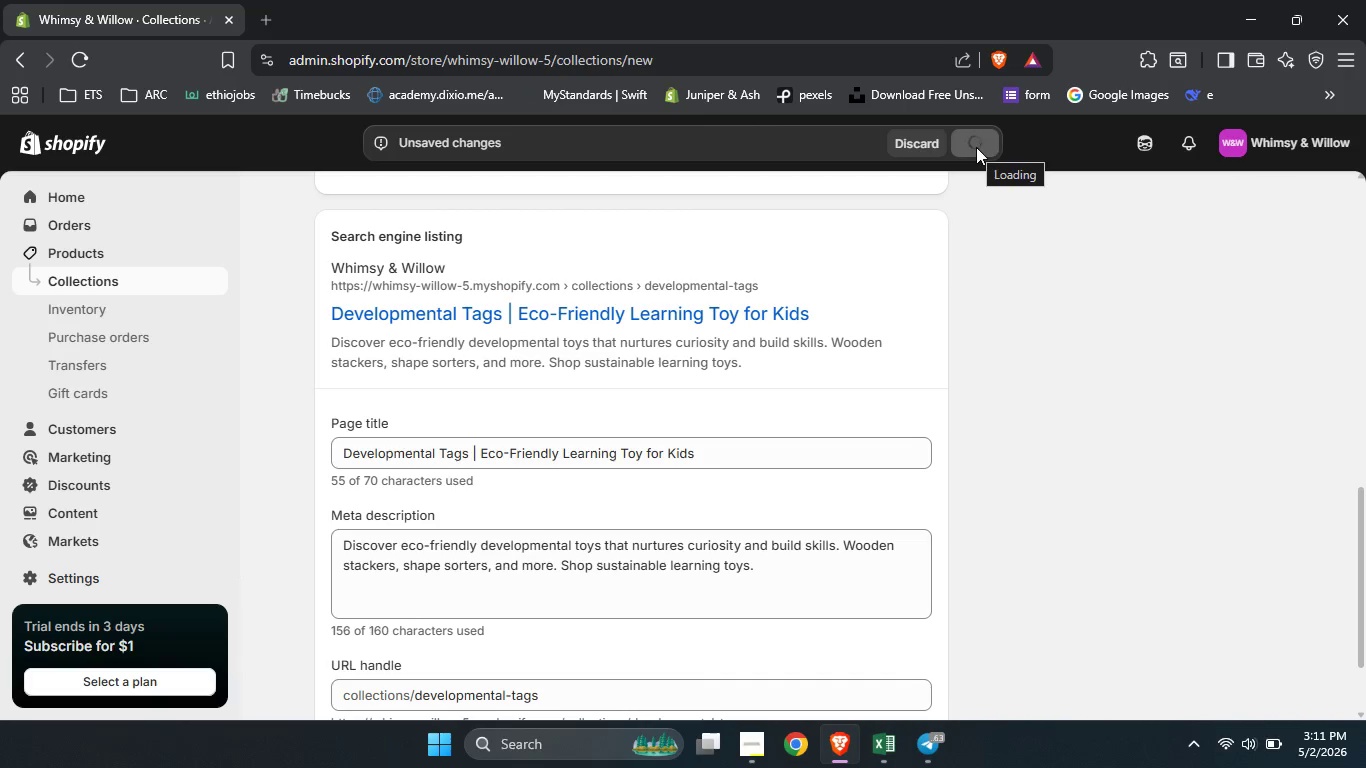 
scroll: coordinate [949, 508], scroll_direction: down, amount: 5.0
 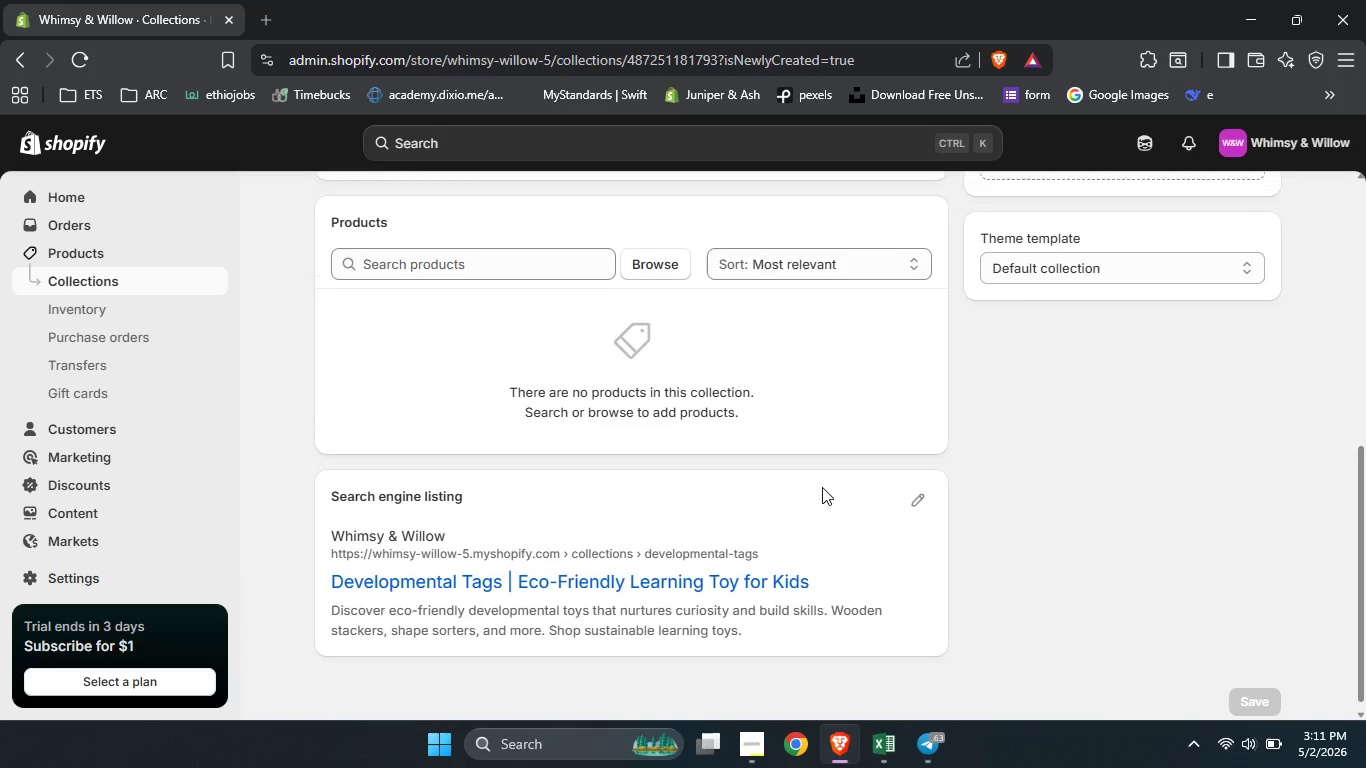 
scroll: coordinate [642, 439], scroll_direction: none, amount: 0.0
 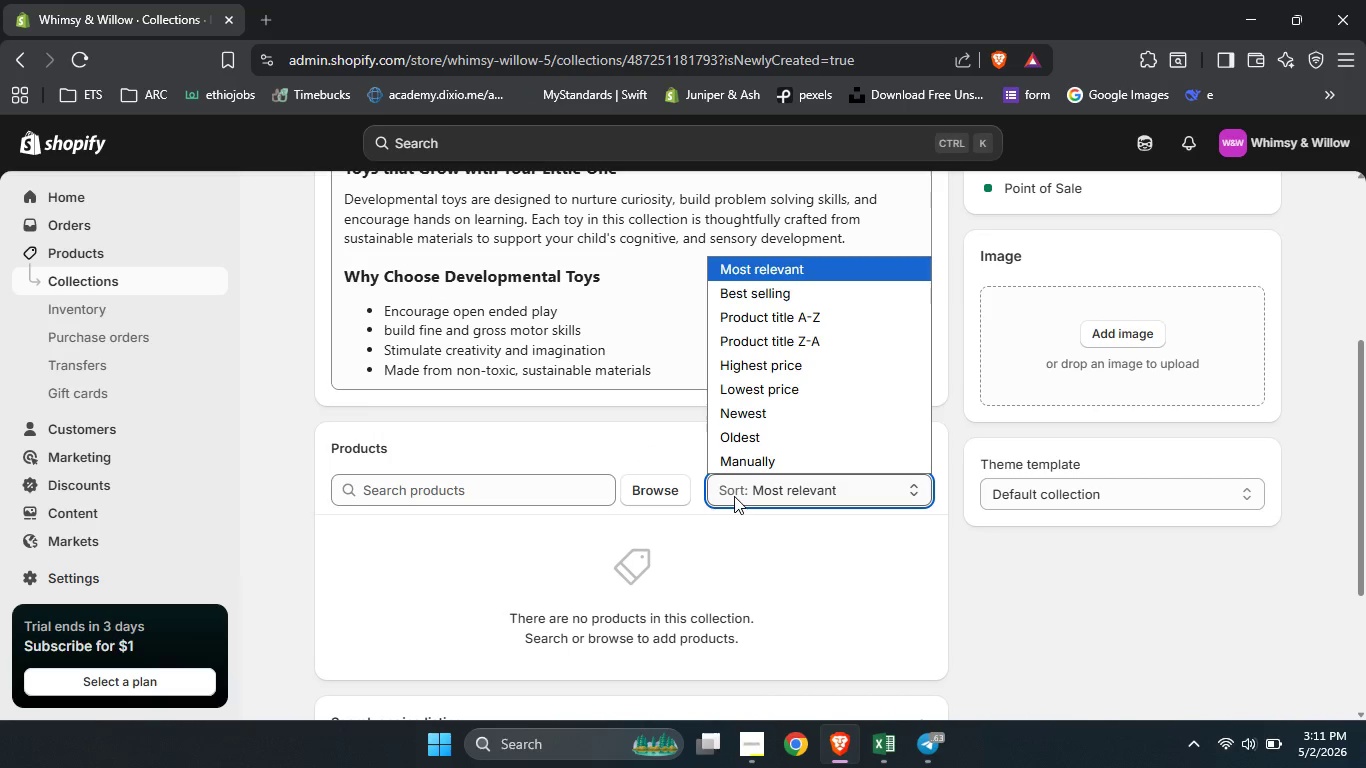 
left_click([734, 496])
 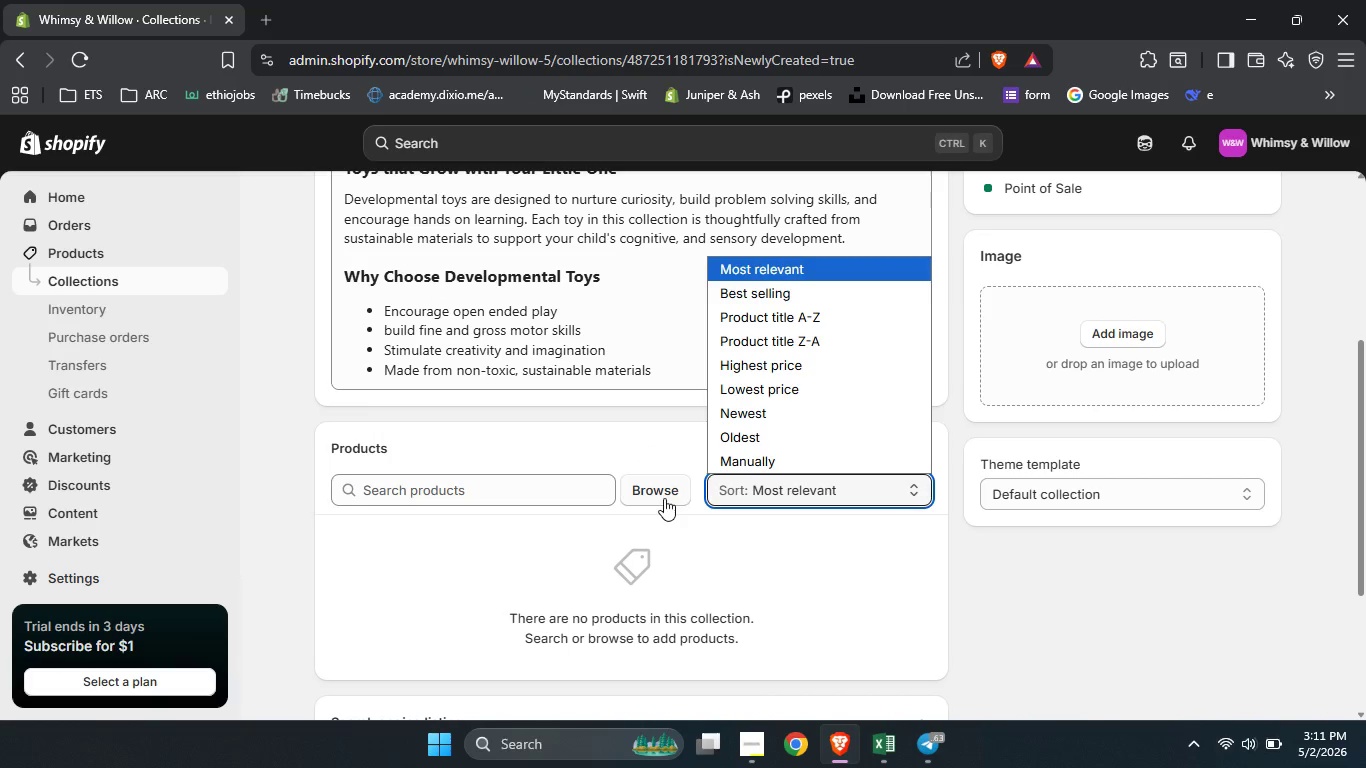 
left_click([662, 595])
 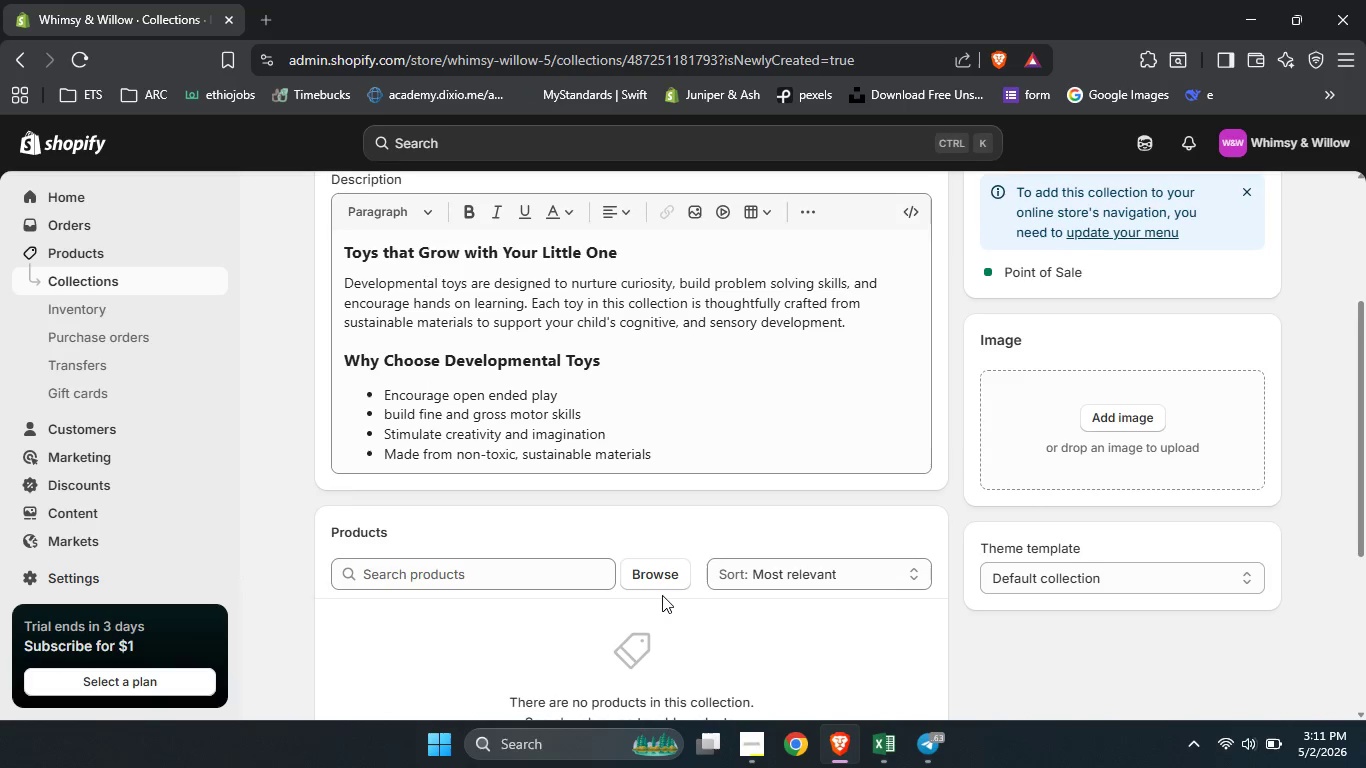 
scroll: coordinate [662, 595], scroll_direction: up, amount: 3.0
 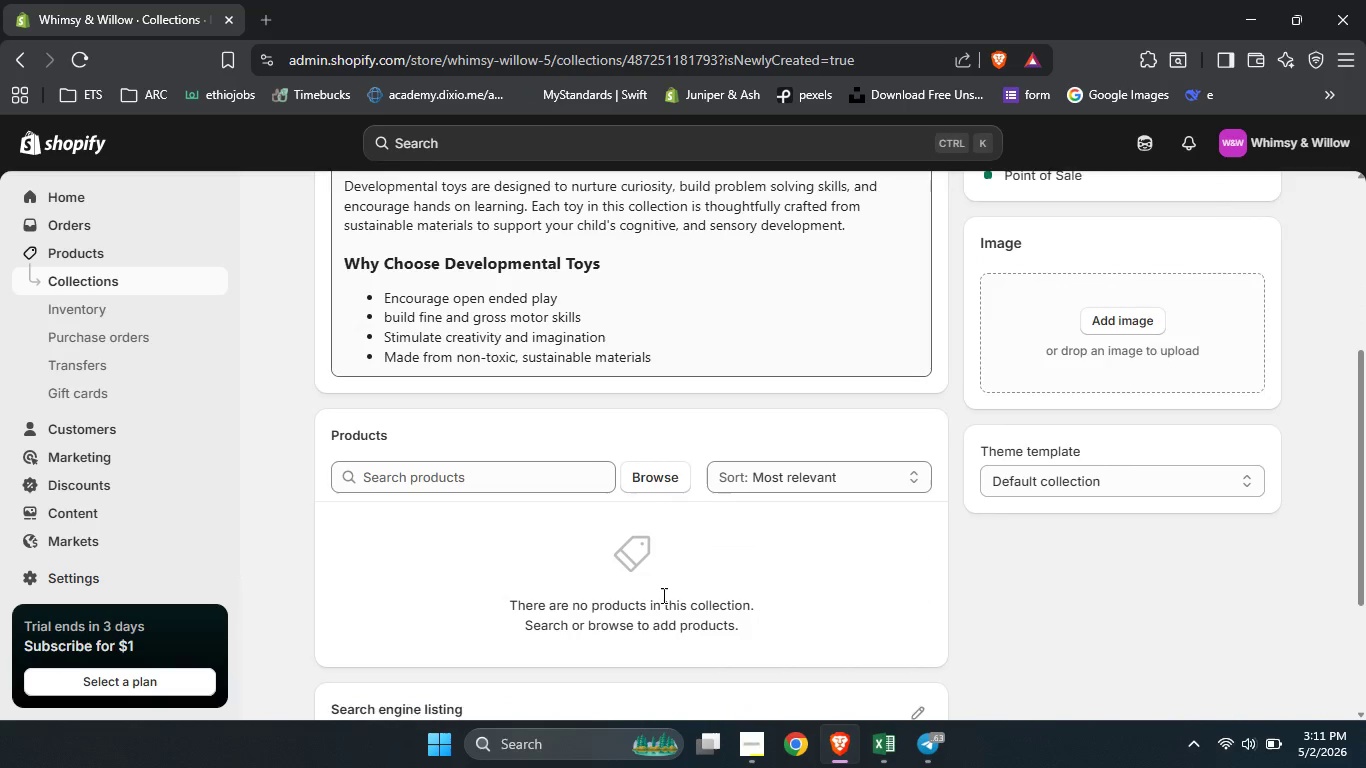 
scroll: coordinate [662, 595], scroll_direction: down, amount: 2.0
 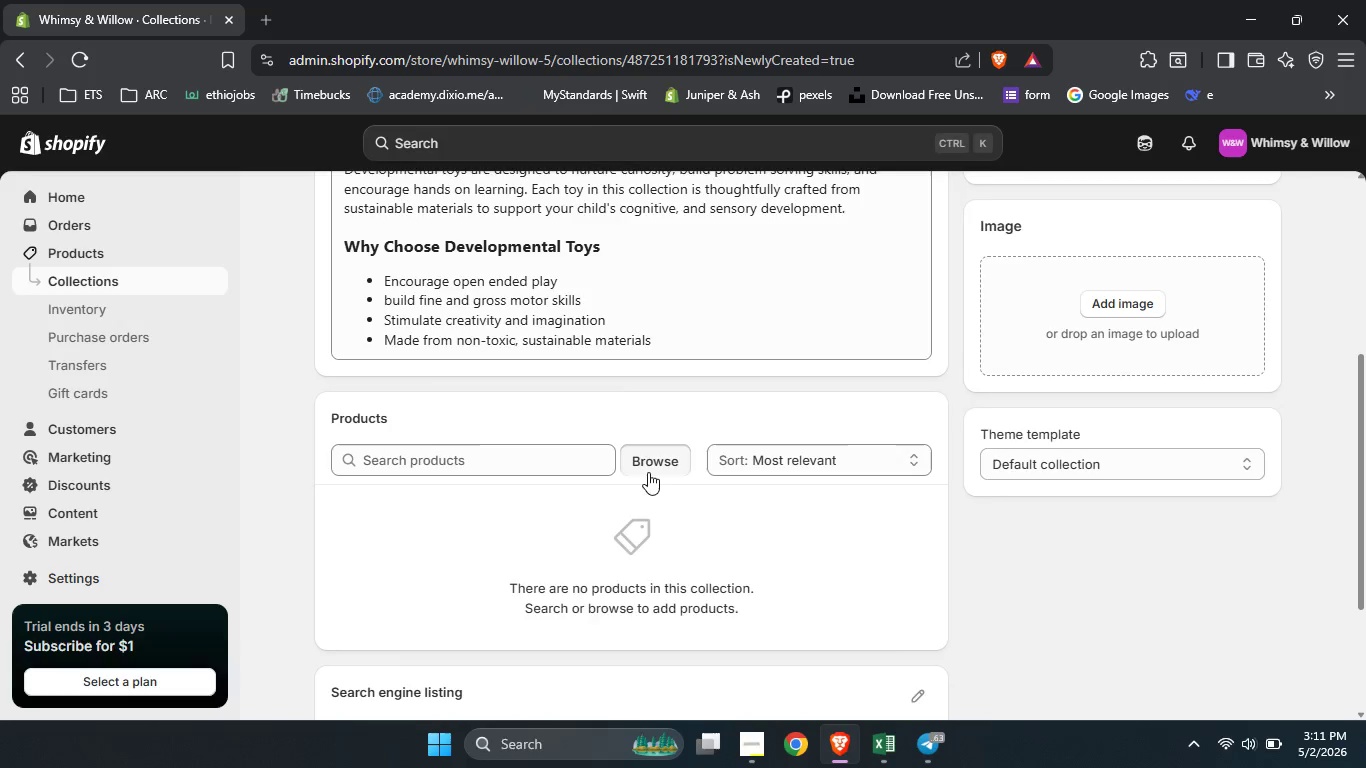 
left_click([648, 472])
 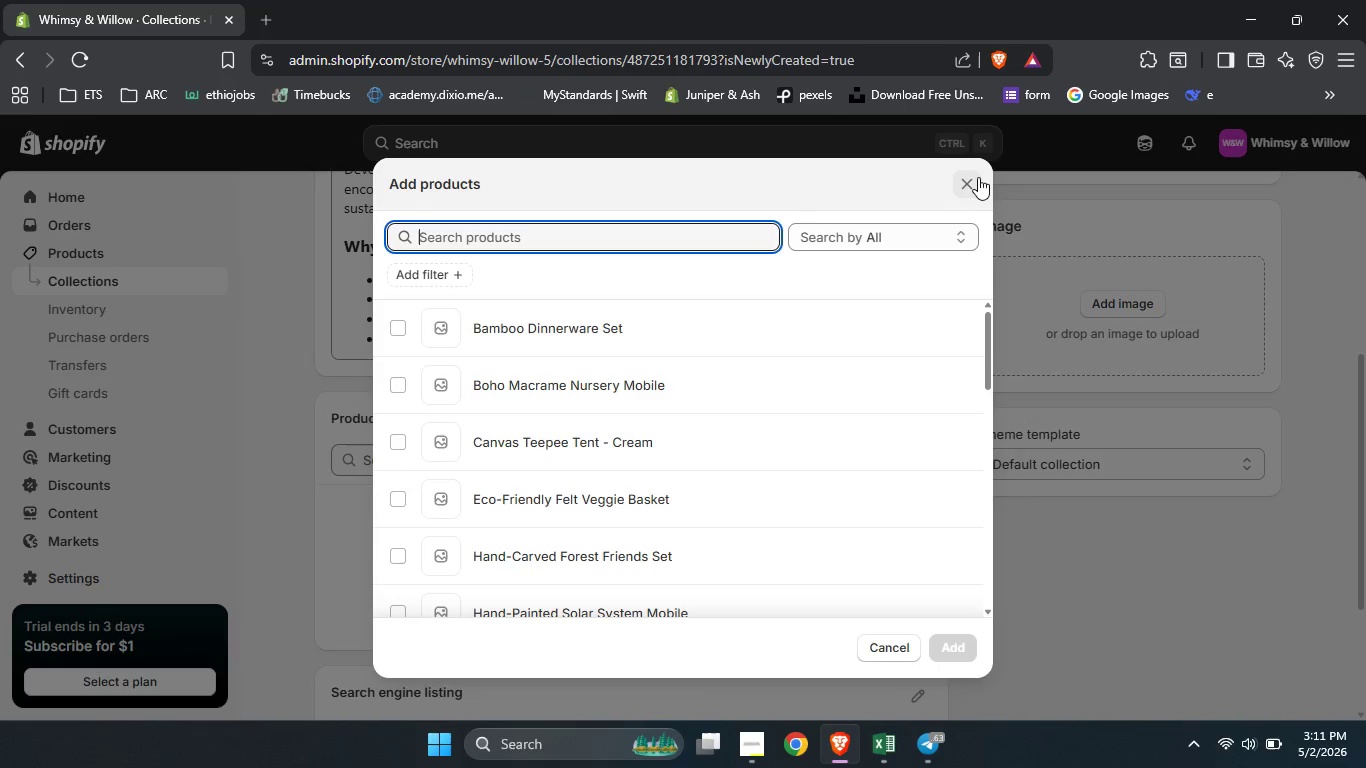 
left_click([972, 180])
 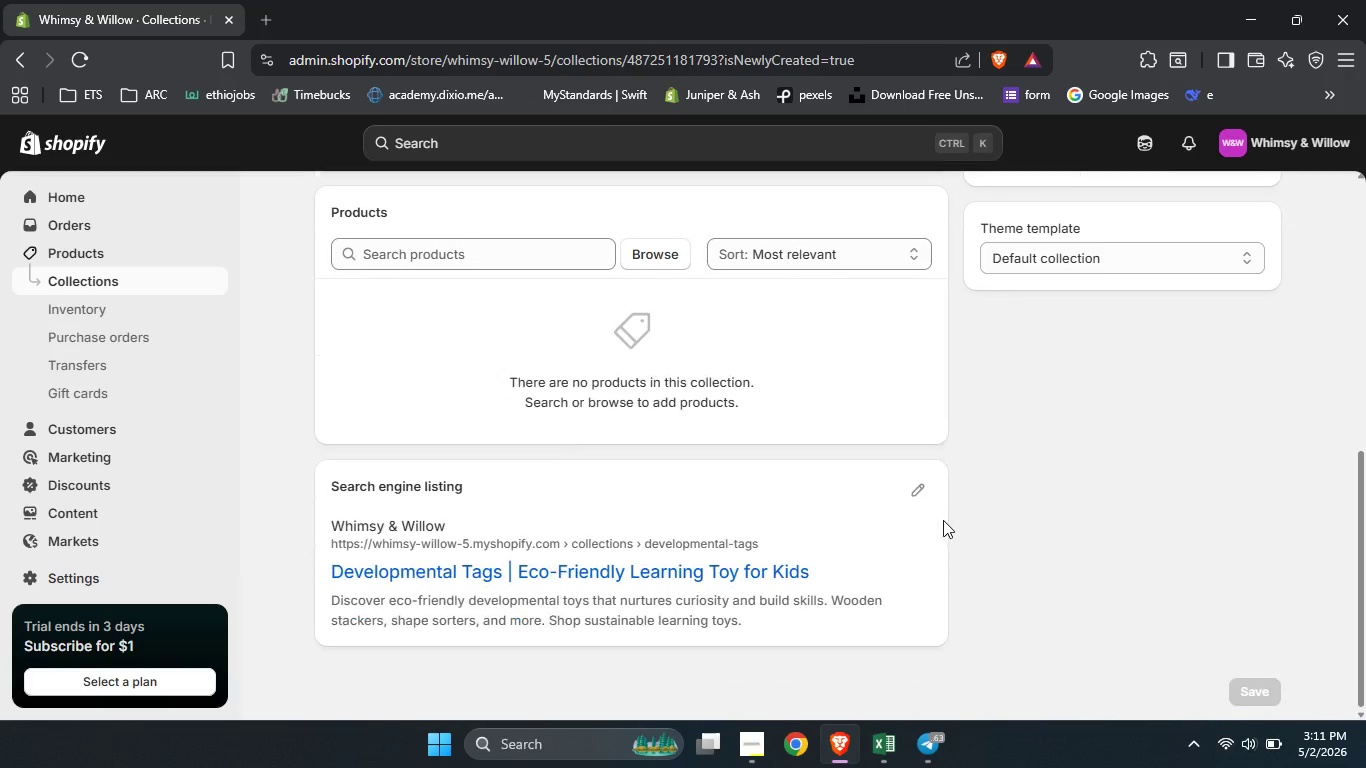 
scroll: coordinate [943, 520], scroll_direction: down, amount: 2.0
 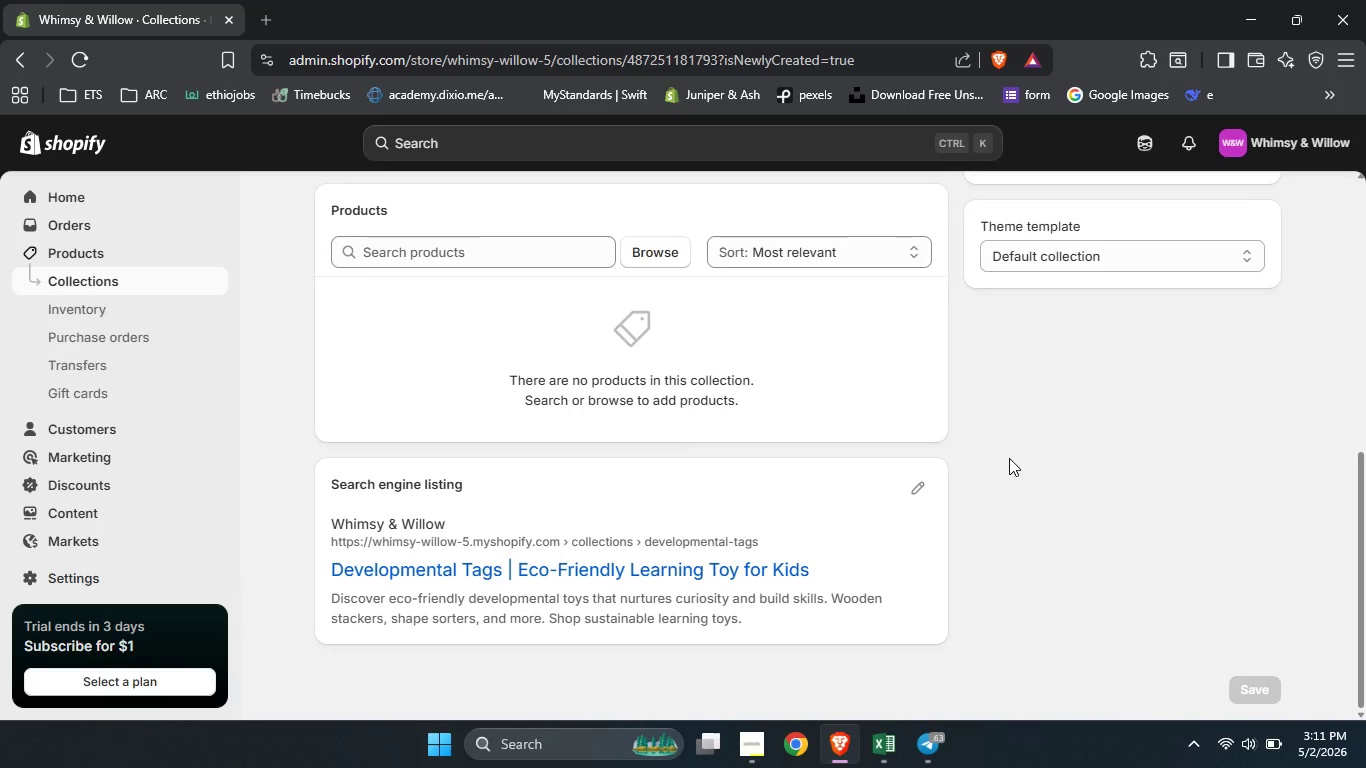 
scroll: coordinate [1009, 458], scroll_direction: up, amount: 4.0
 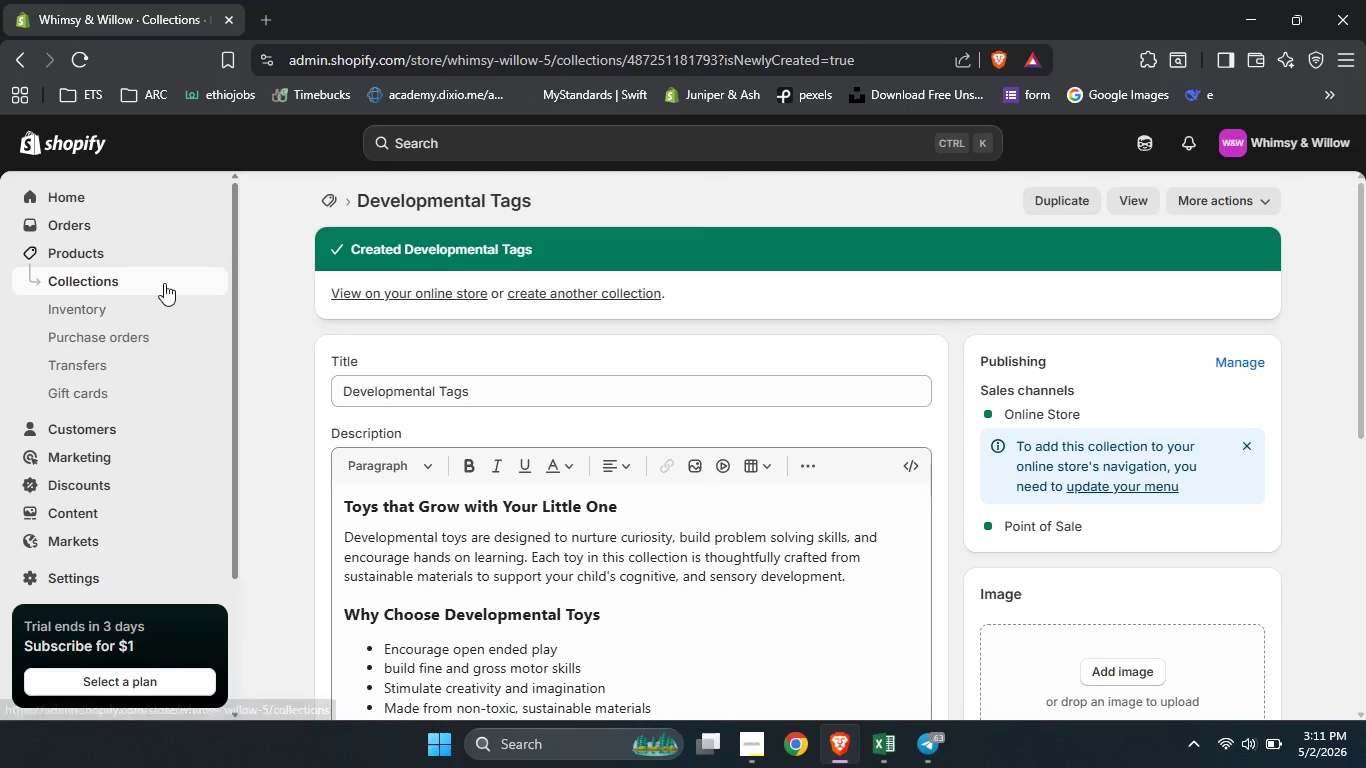 
left_click([164, 283])
 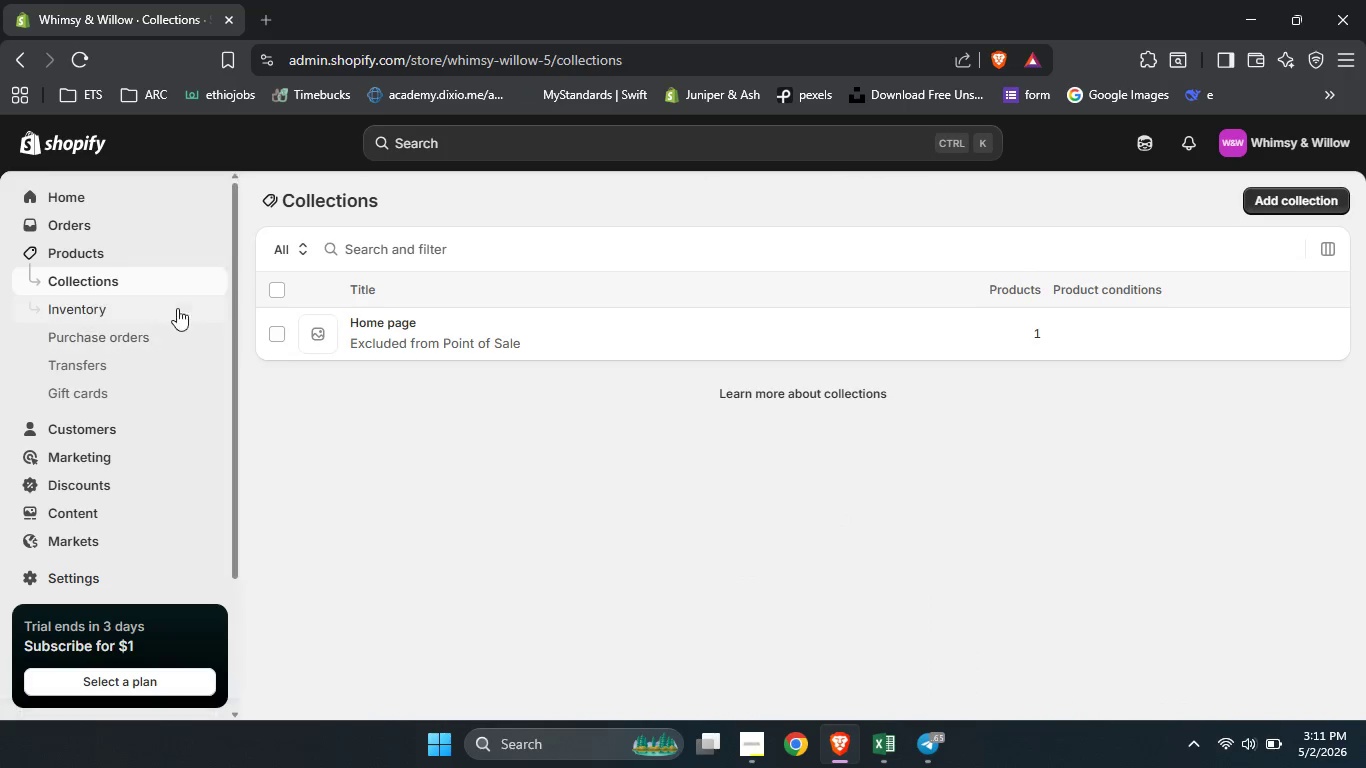 
wait(5.22)
 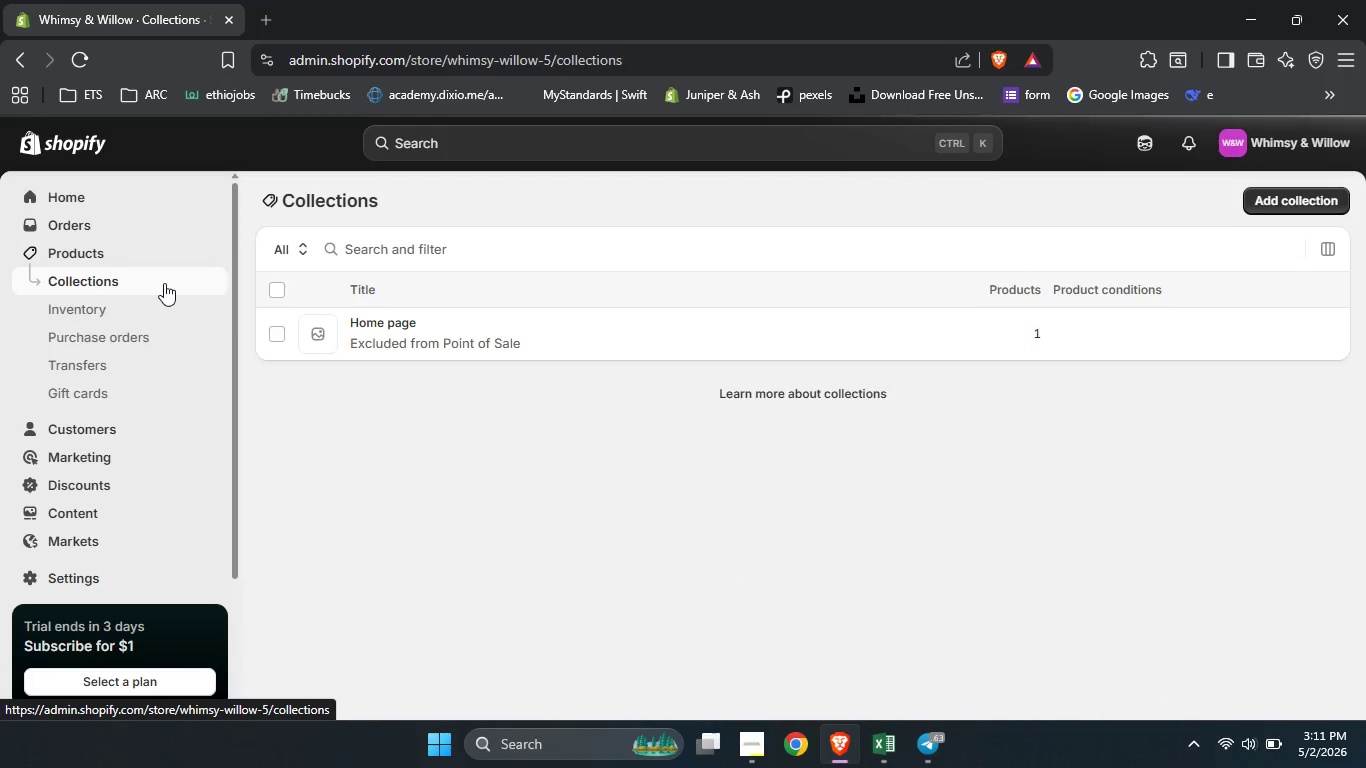 
left_click([108, 263])
 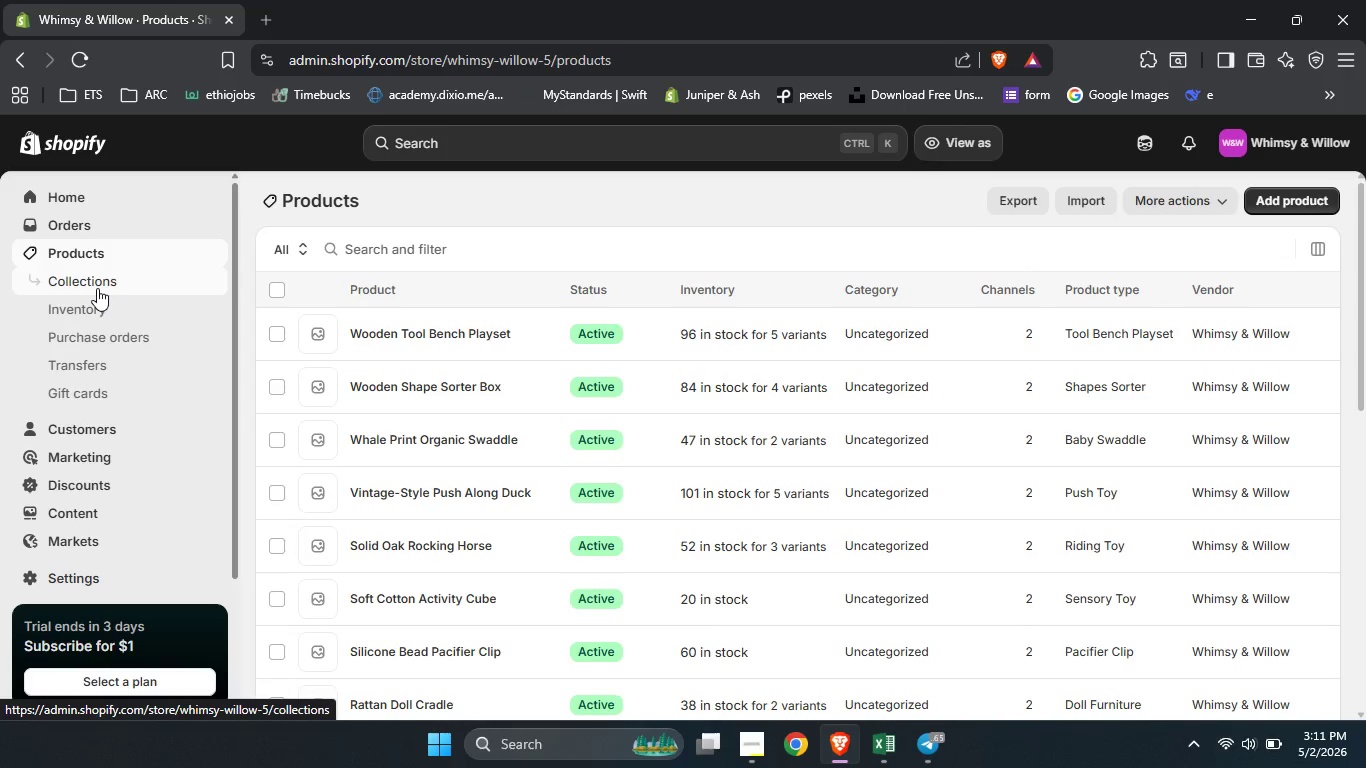 
left_click([97, 288])
 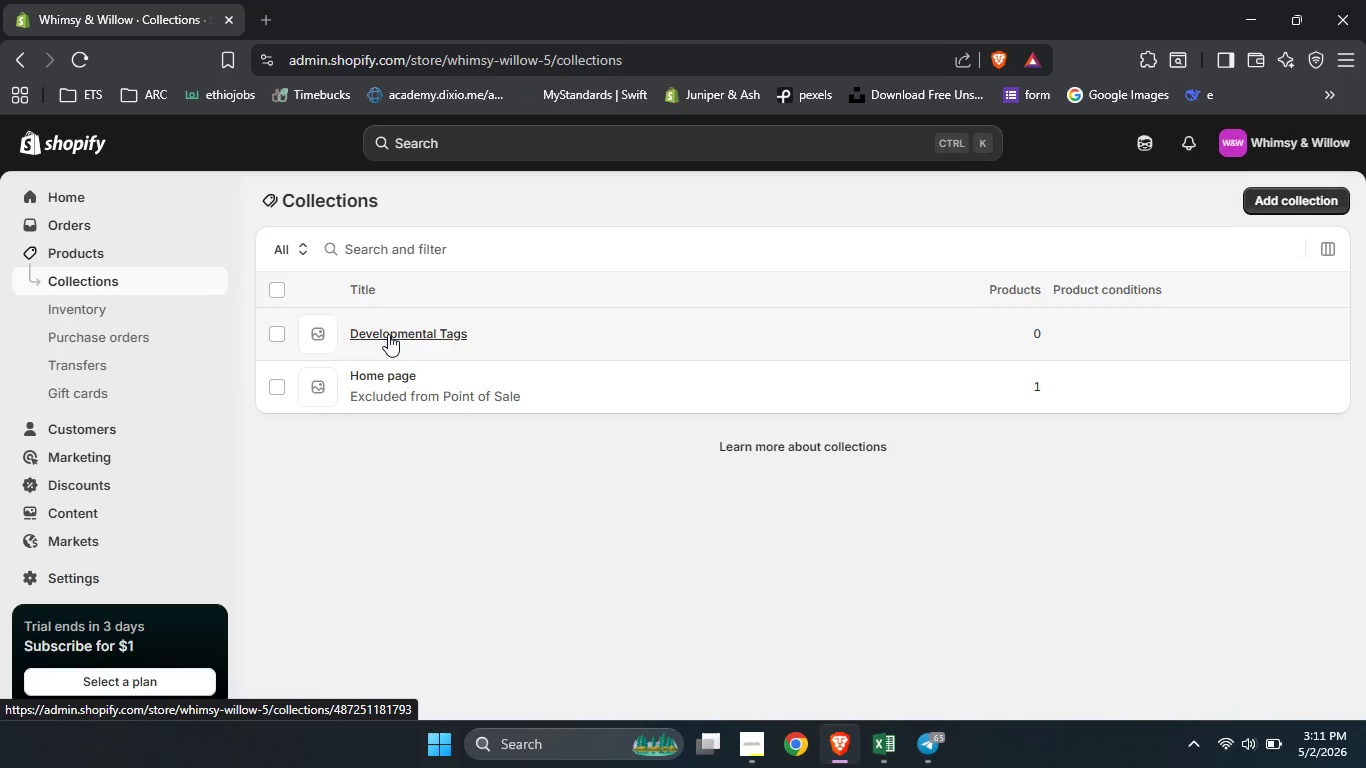 
left_click([388, 334])
 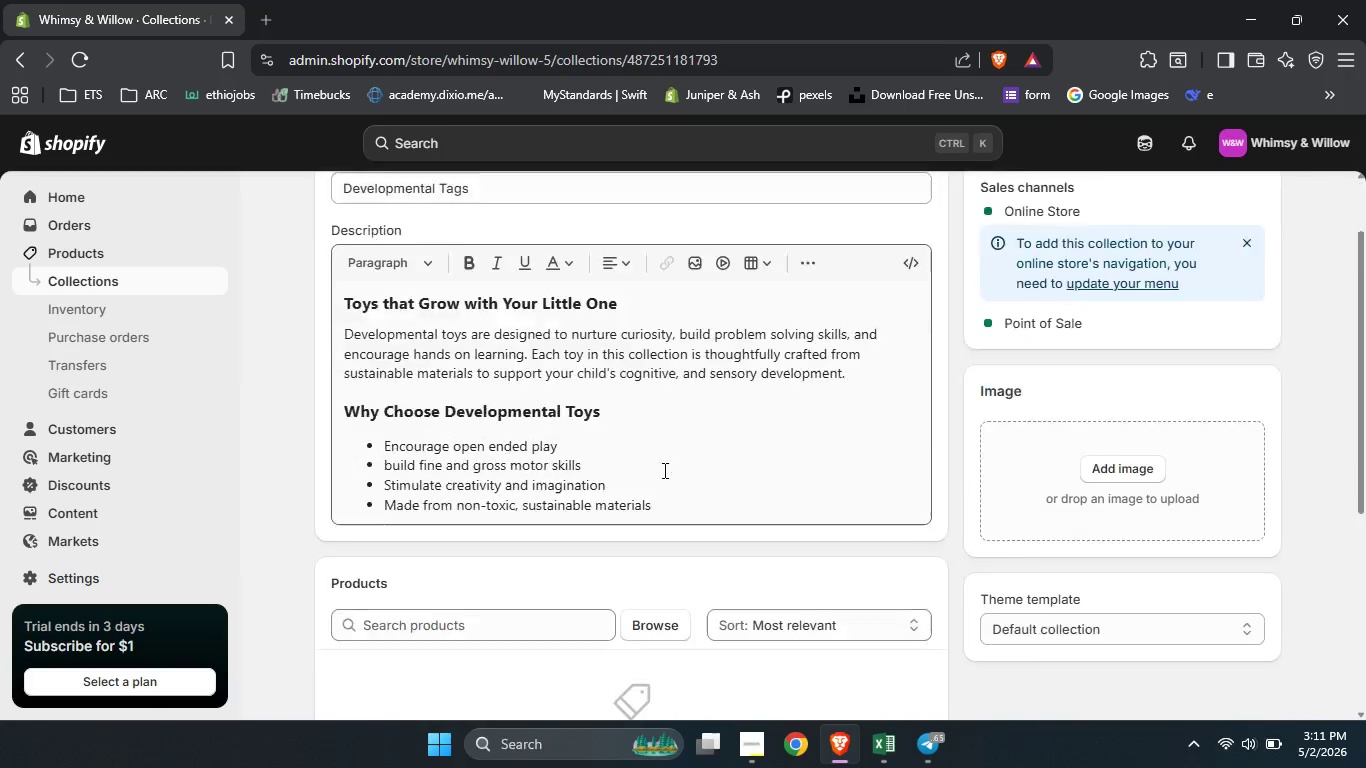 
scroll: coordinate [663, 470], scroll_direction: down, amount: 3.0
 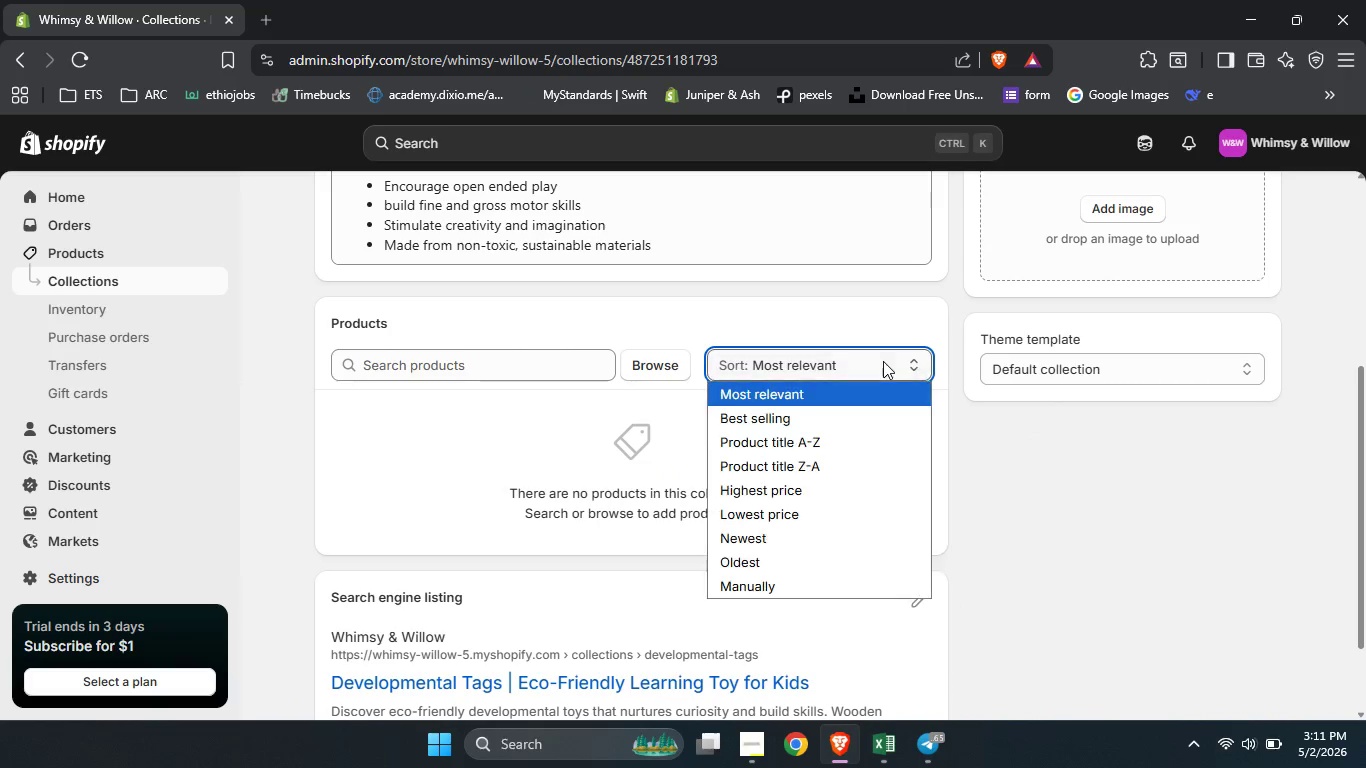 
left_click([883, 361])
 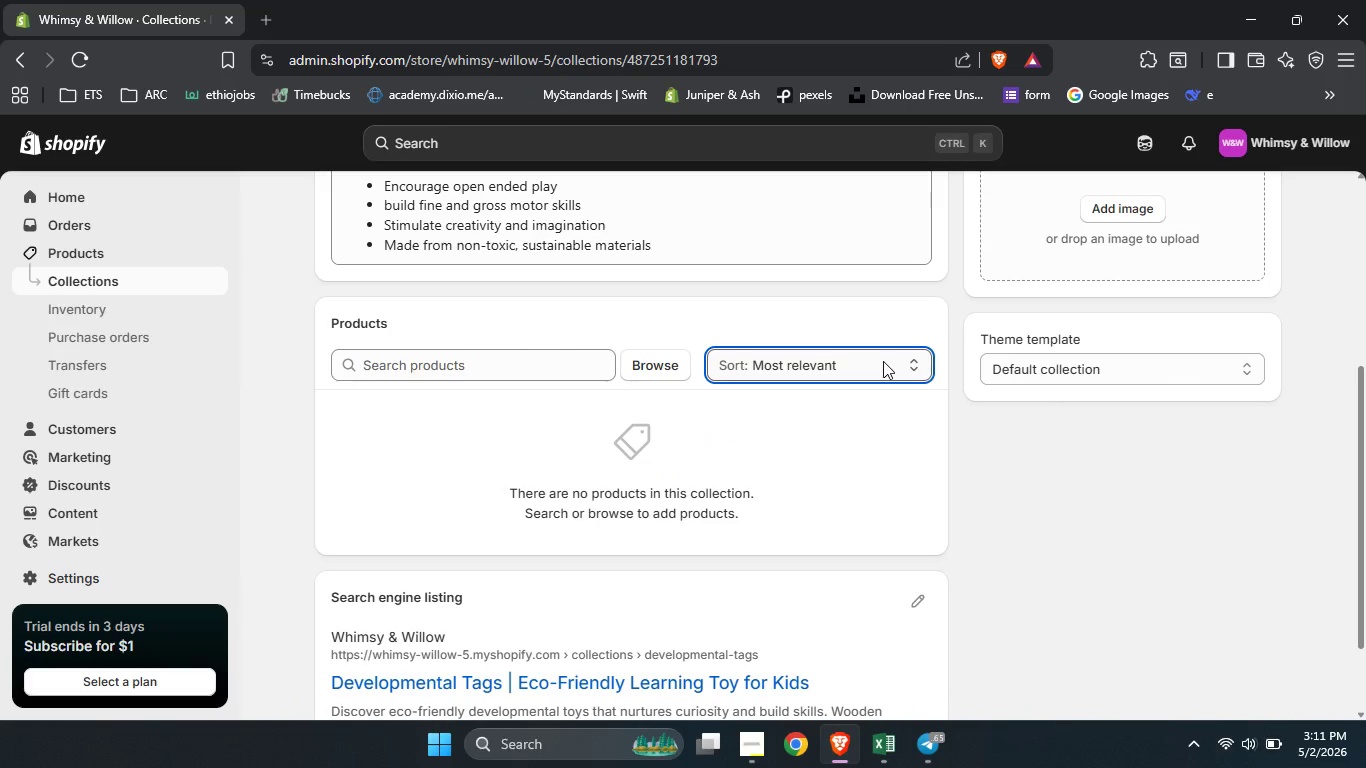 
left_click([883, 361])
 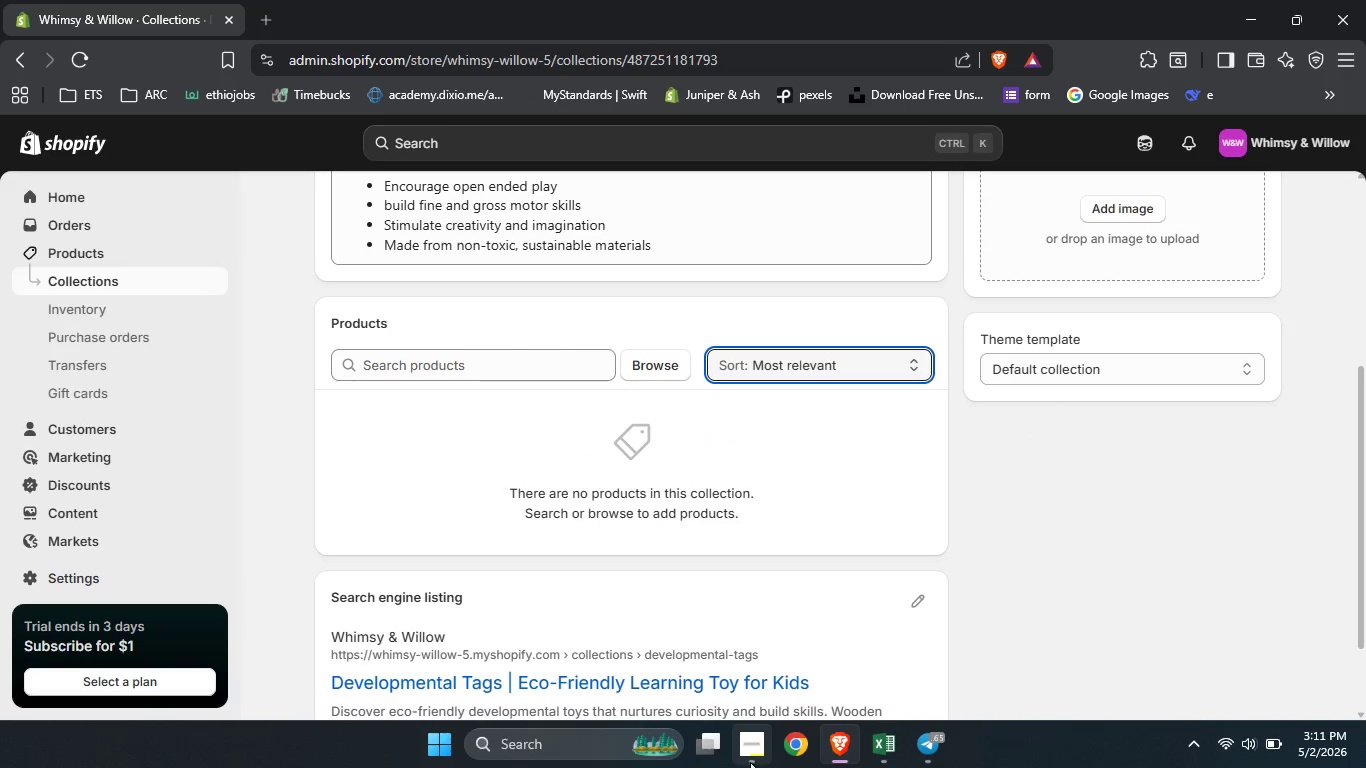 
left_click([750, 762])